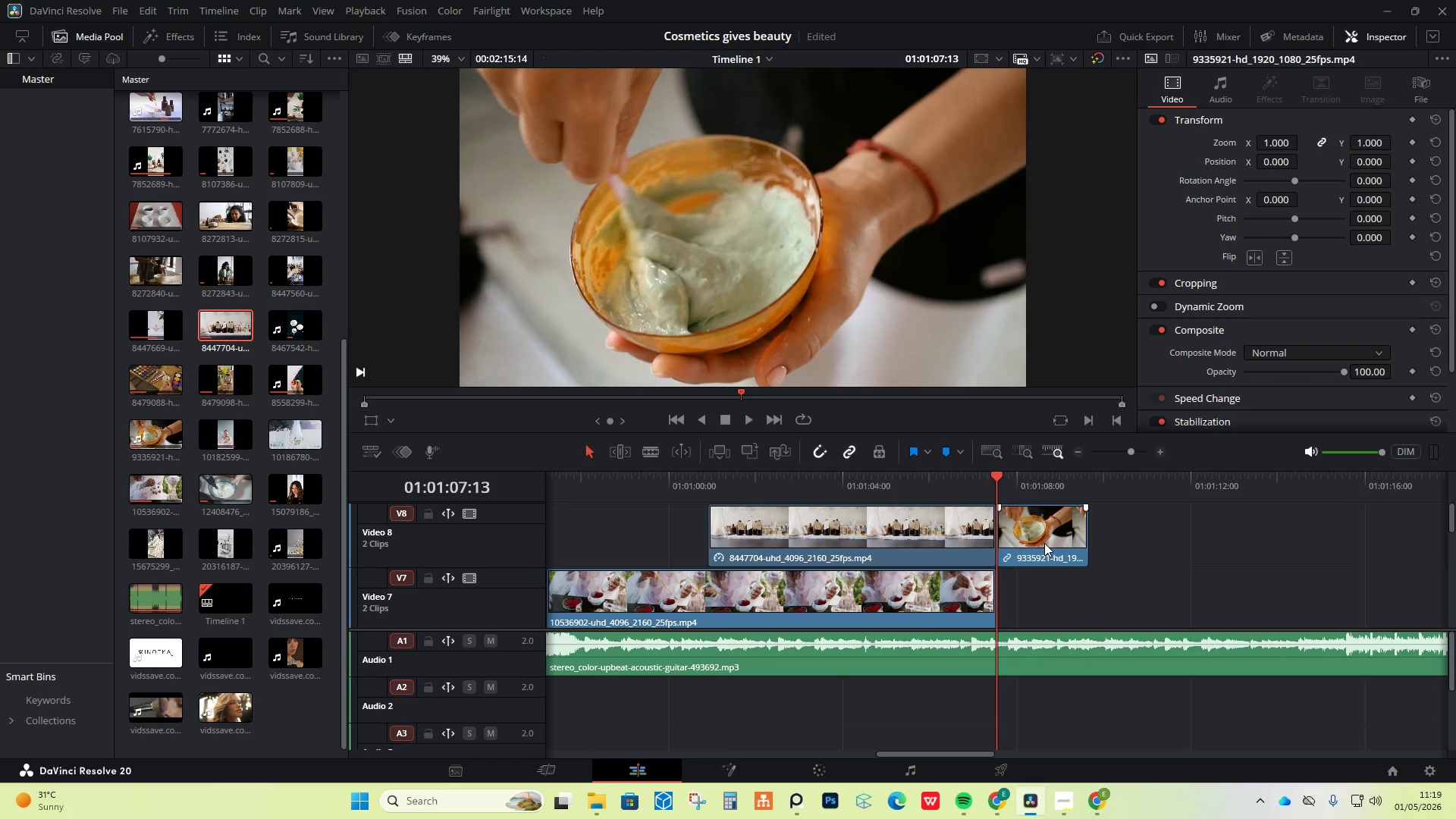 
wait(10.71)
 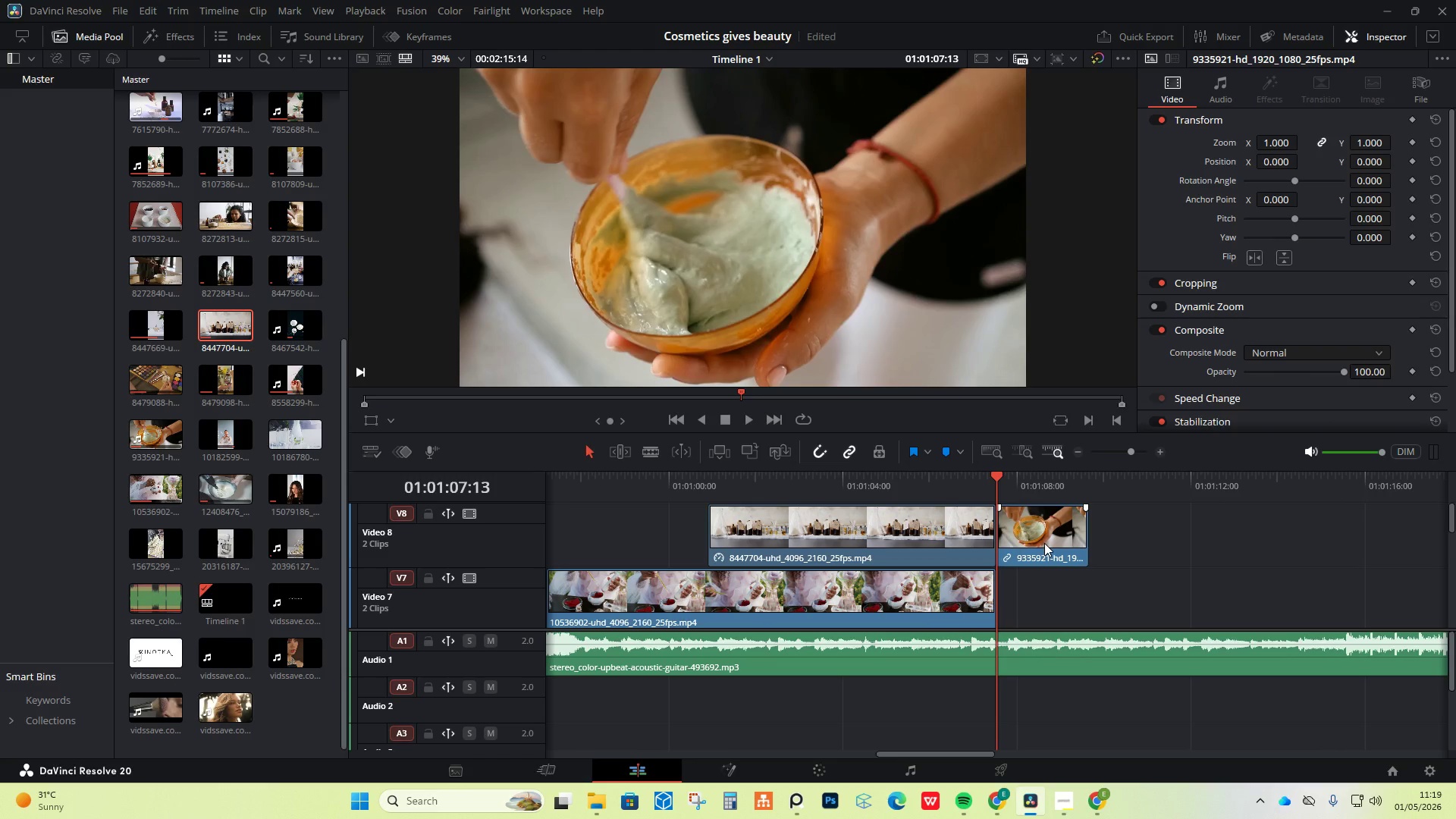 
left_click_drag(start_coordinate=[996, 473], to_coordinate=[1009, 475])
 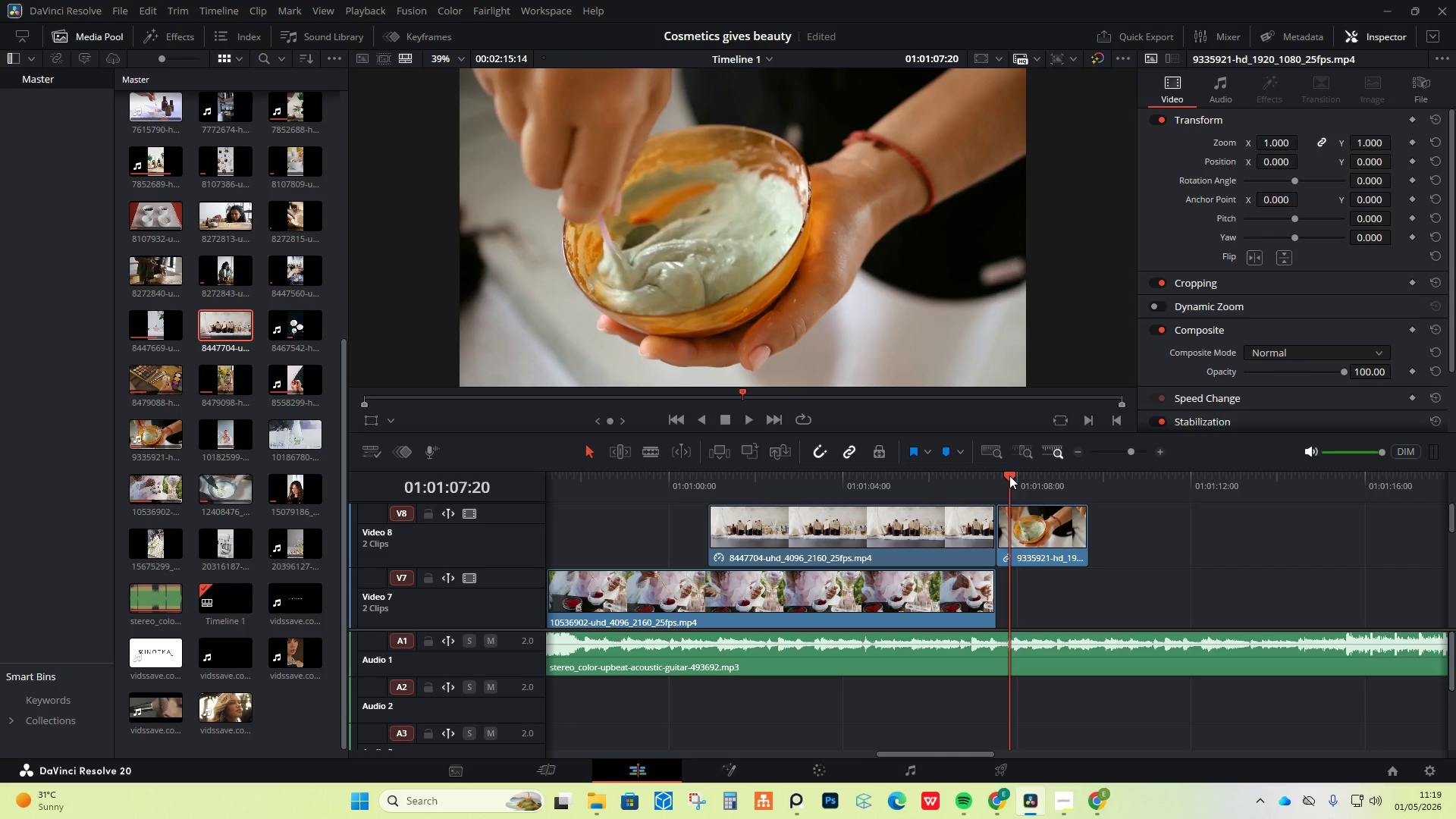 
wait(9.89)
 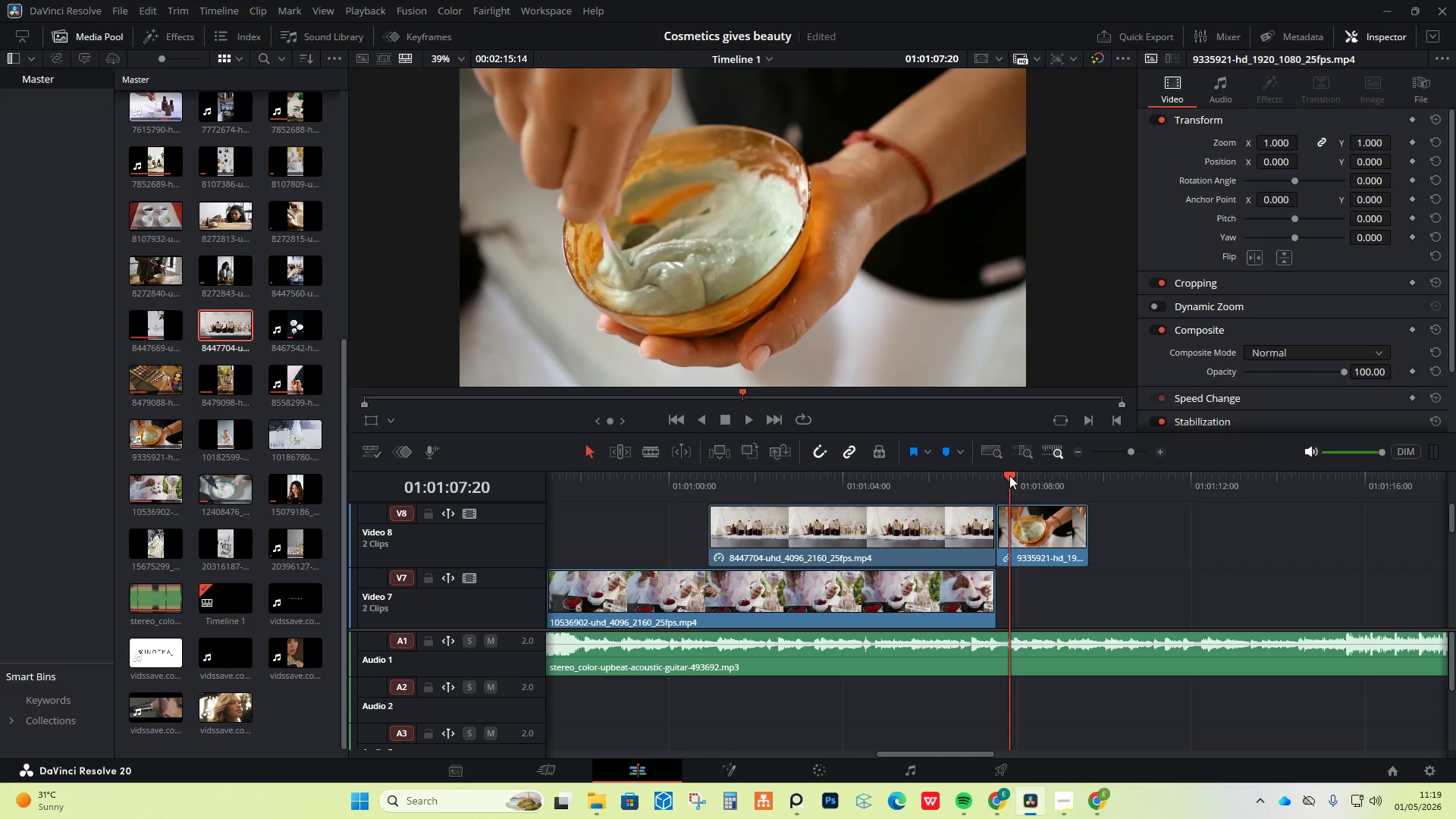 
left_click_drag(start_coordinate=[1008, 475], to_coordinate=[1031, 476])
 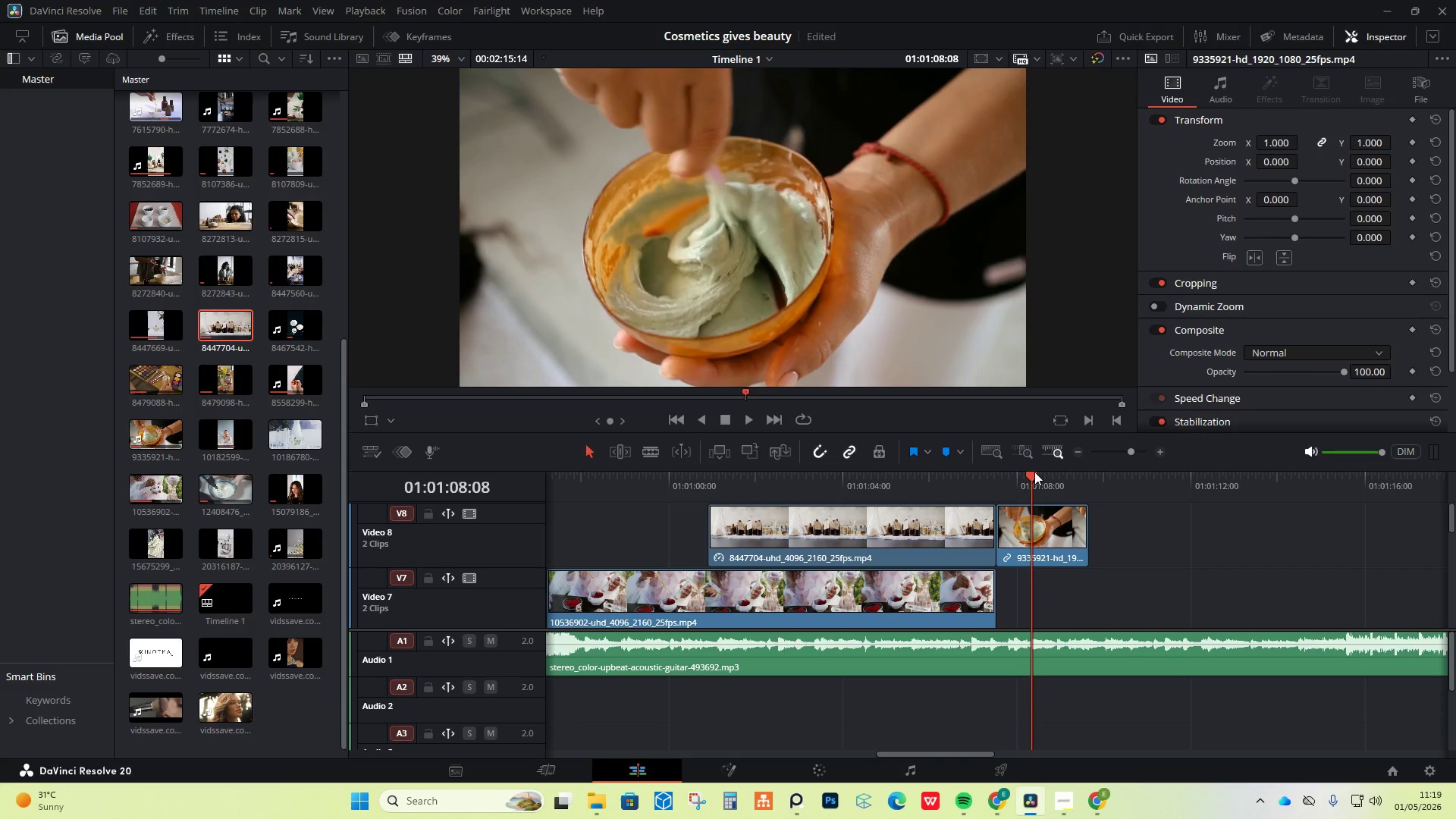 
wait(10.08)
 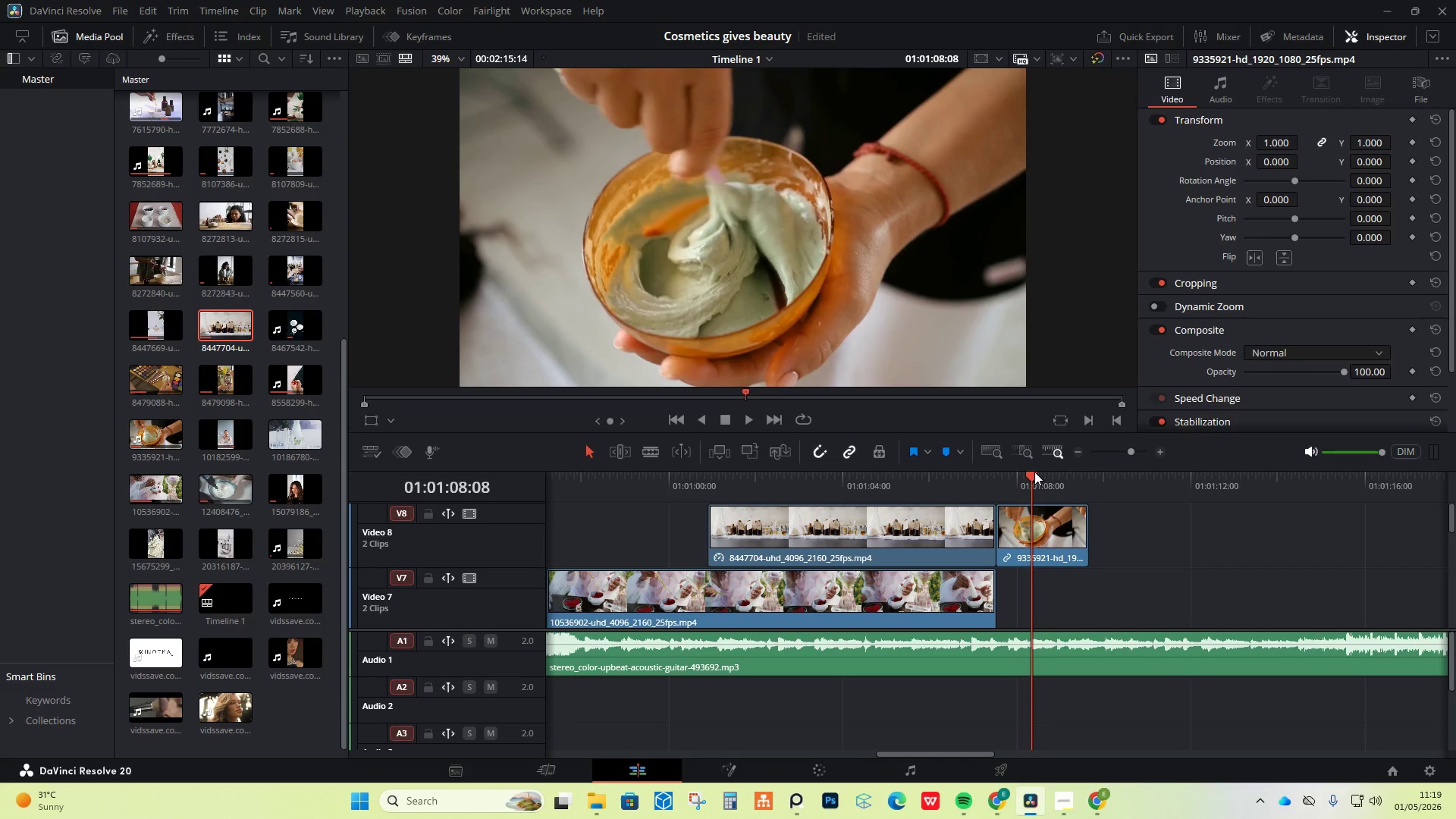 
left_click_drag(start_coordinate=[1034, 475], to_coordinate=[1046, 473])
 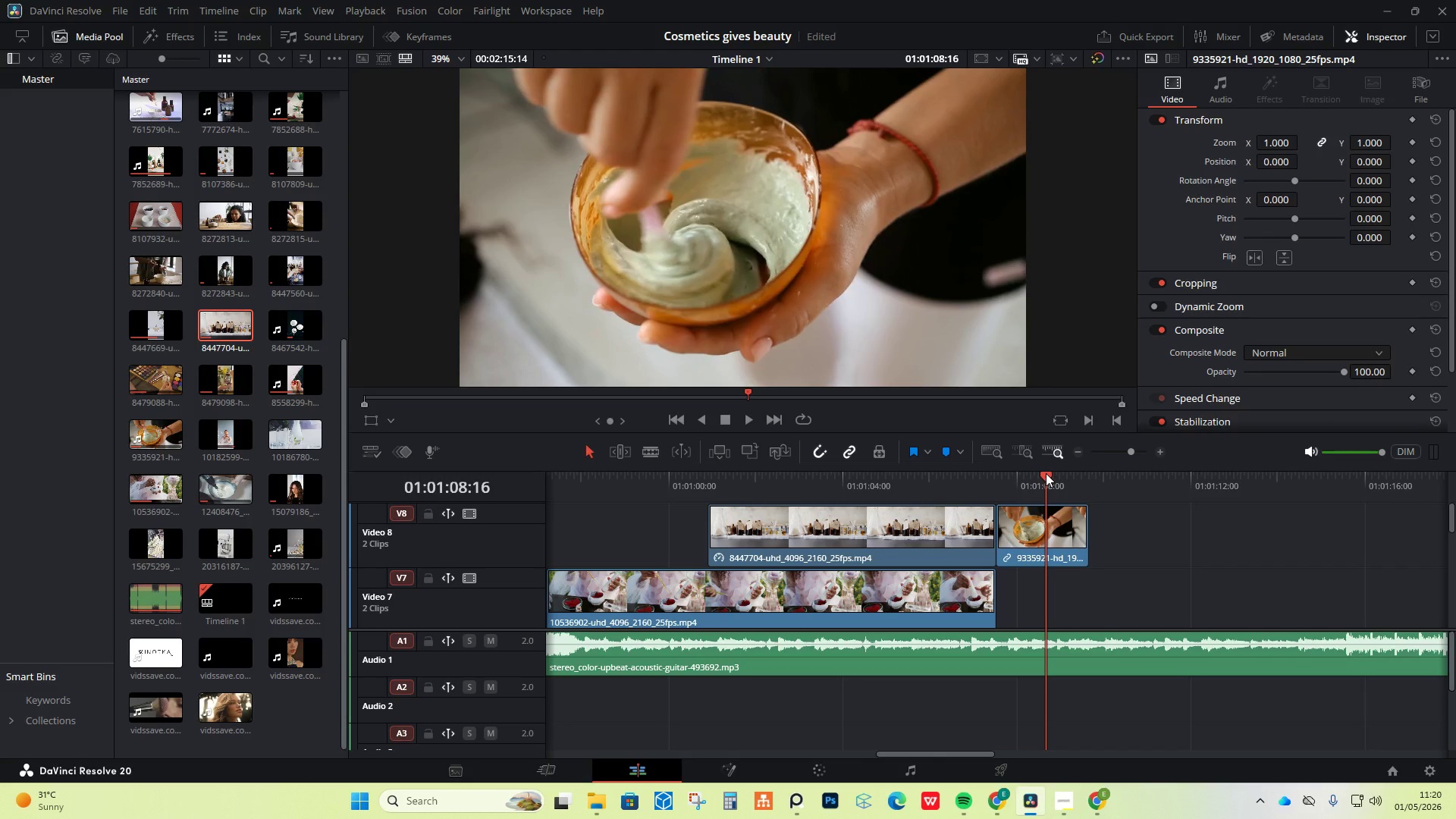 
wait(11.55)
 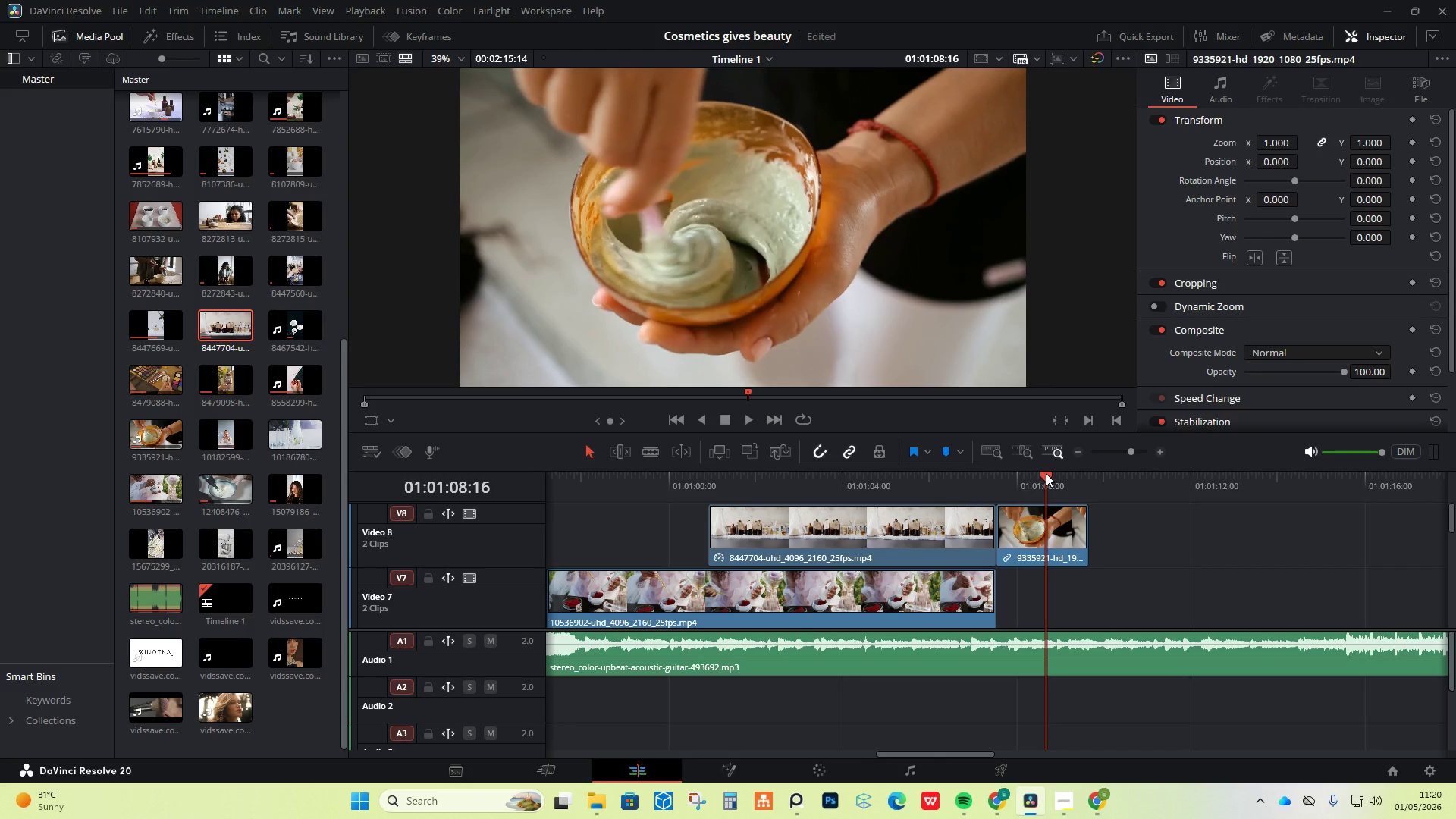 
left_click([666, 480])
 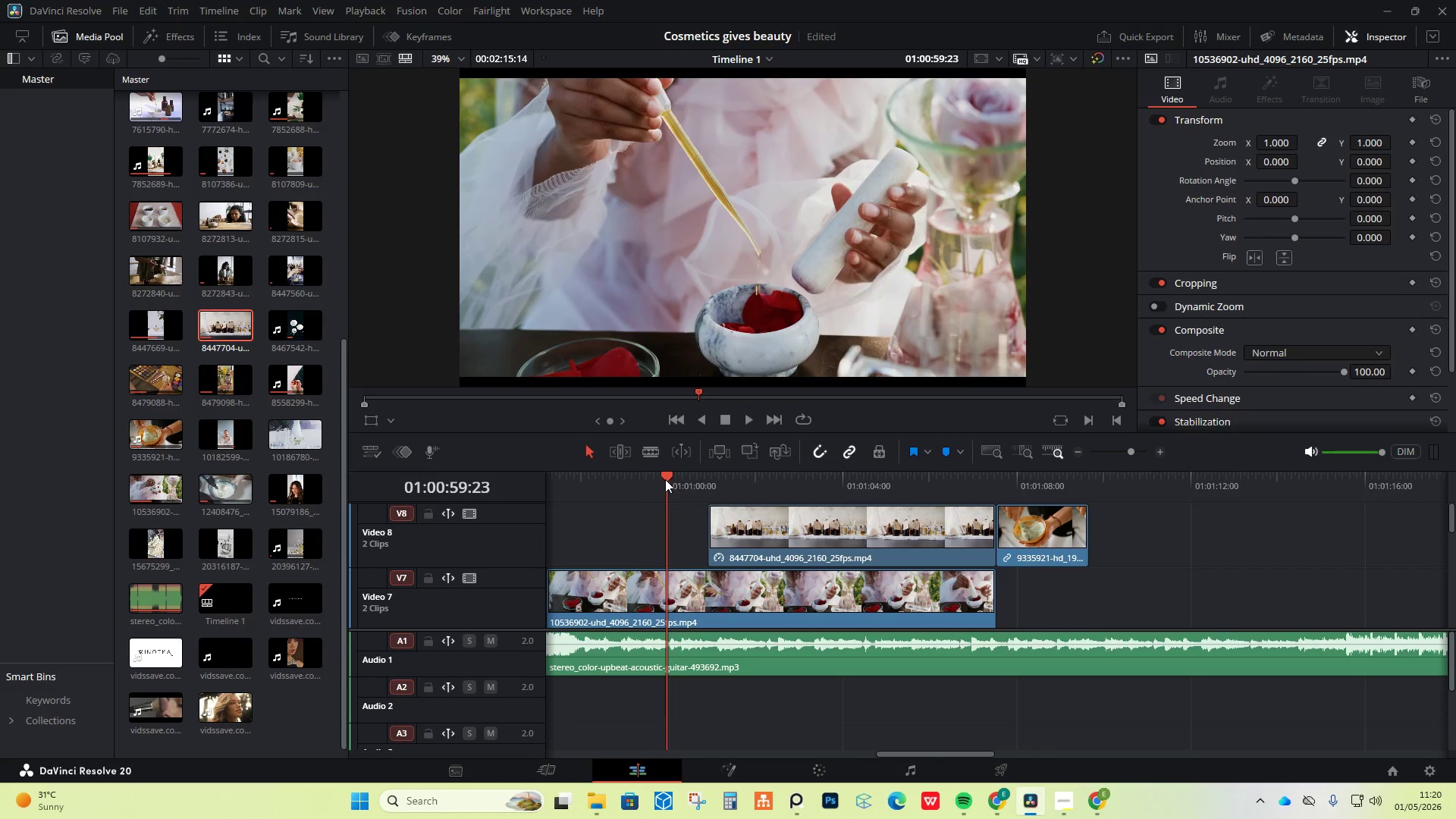 
key(Space)
 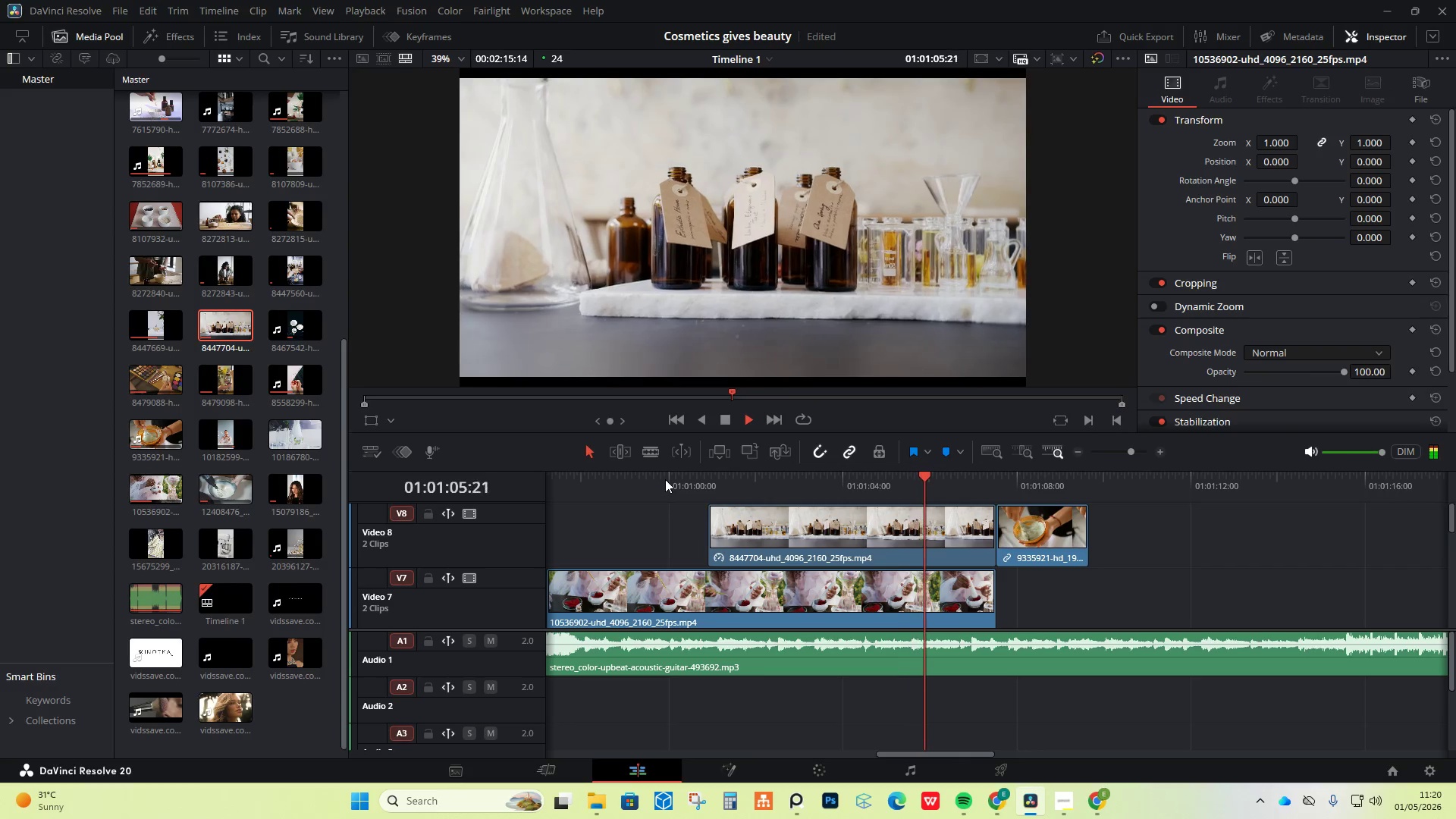 
wait(7.92)
 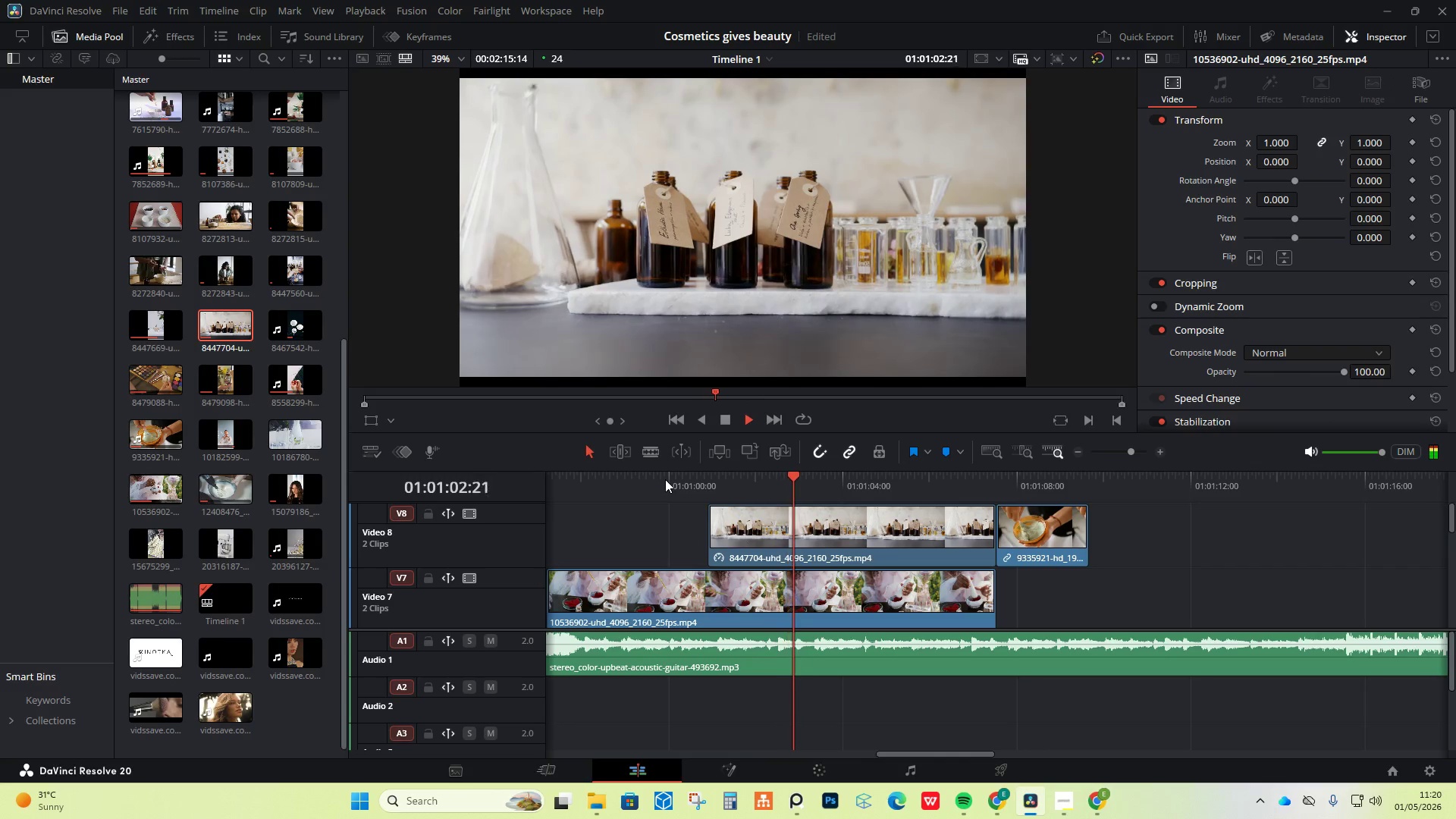 
key(Space)
 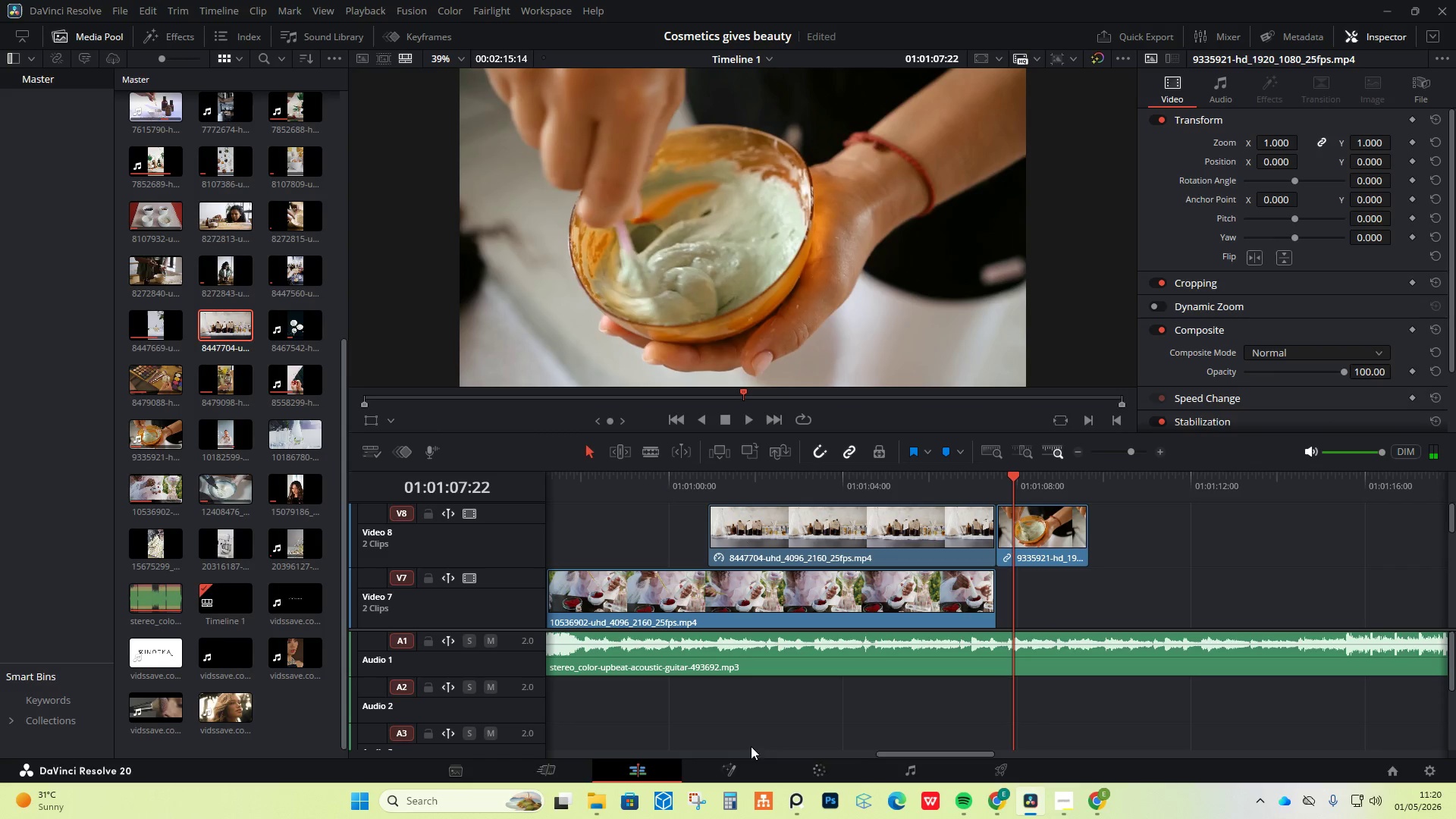 
key(Space)
 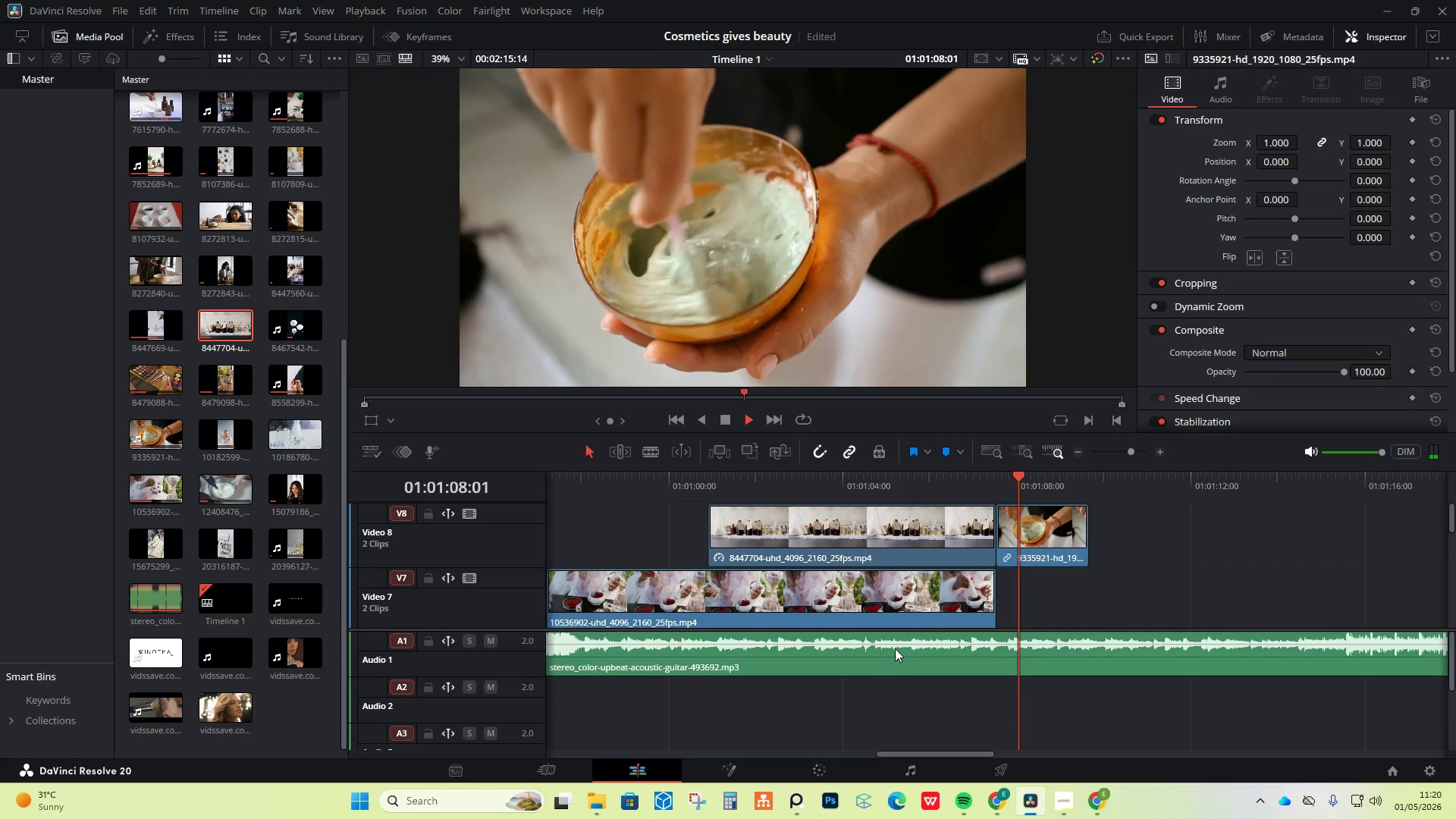 
scroll: coordinate [891, 652], scroll_direction: down, amount: 1.0
 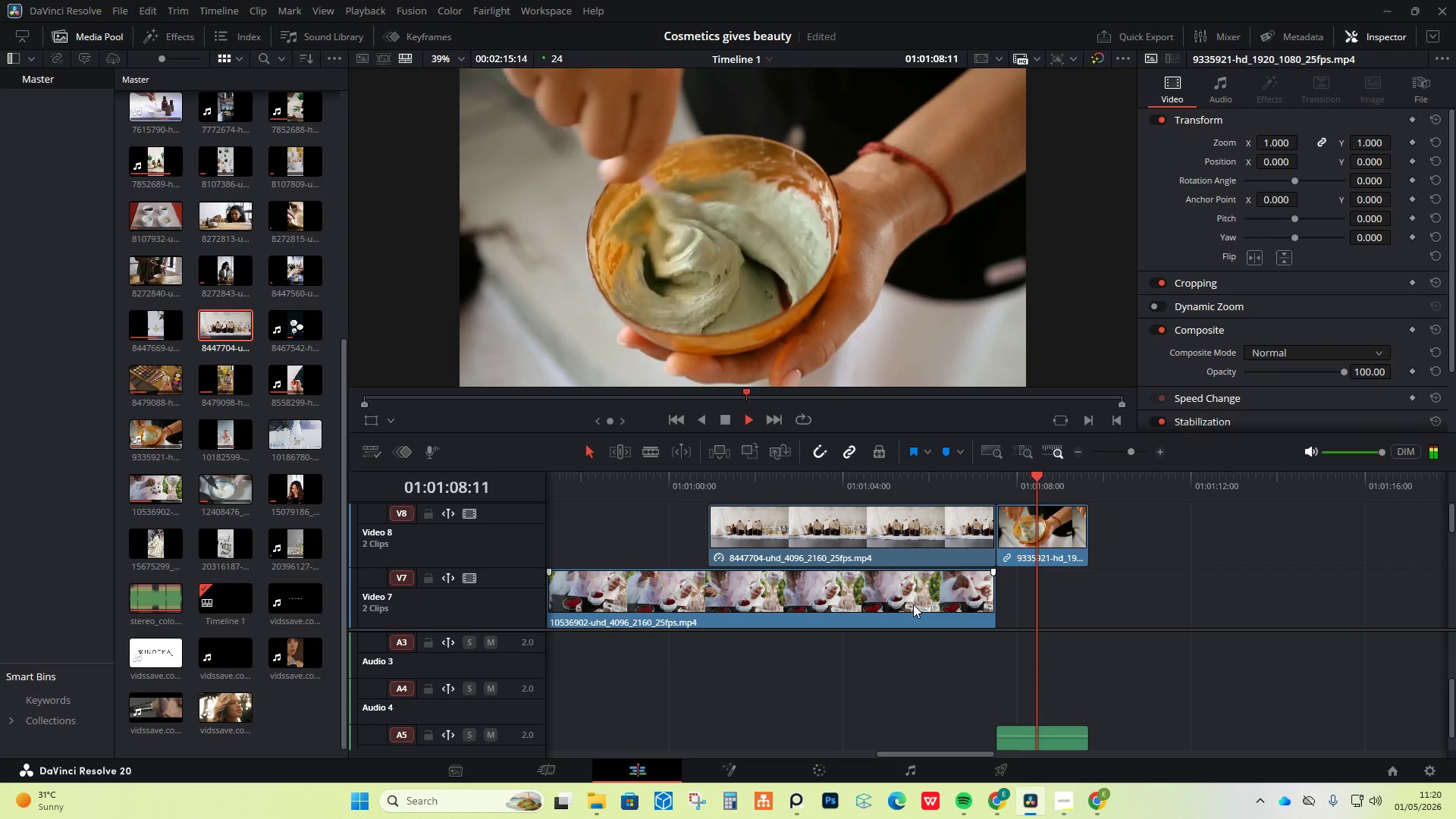 
key(Space)
 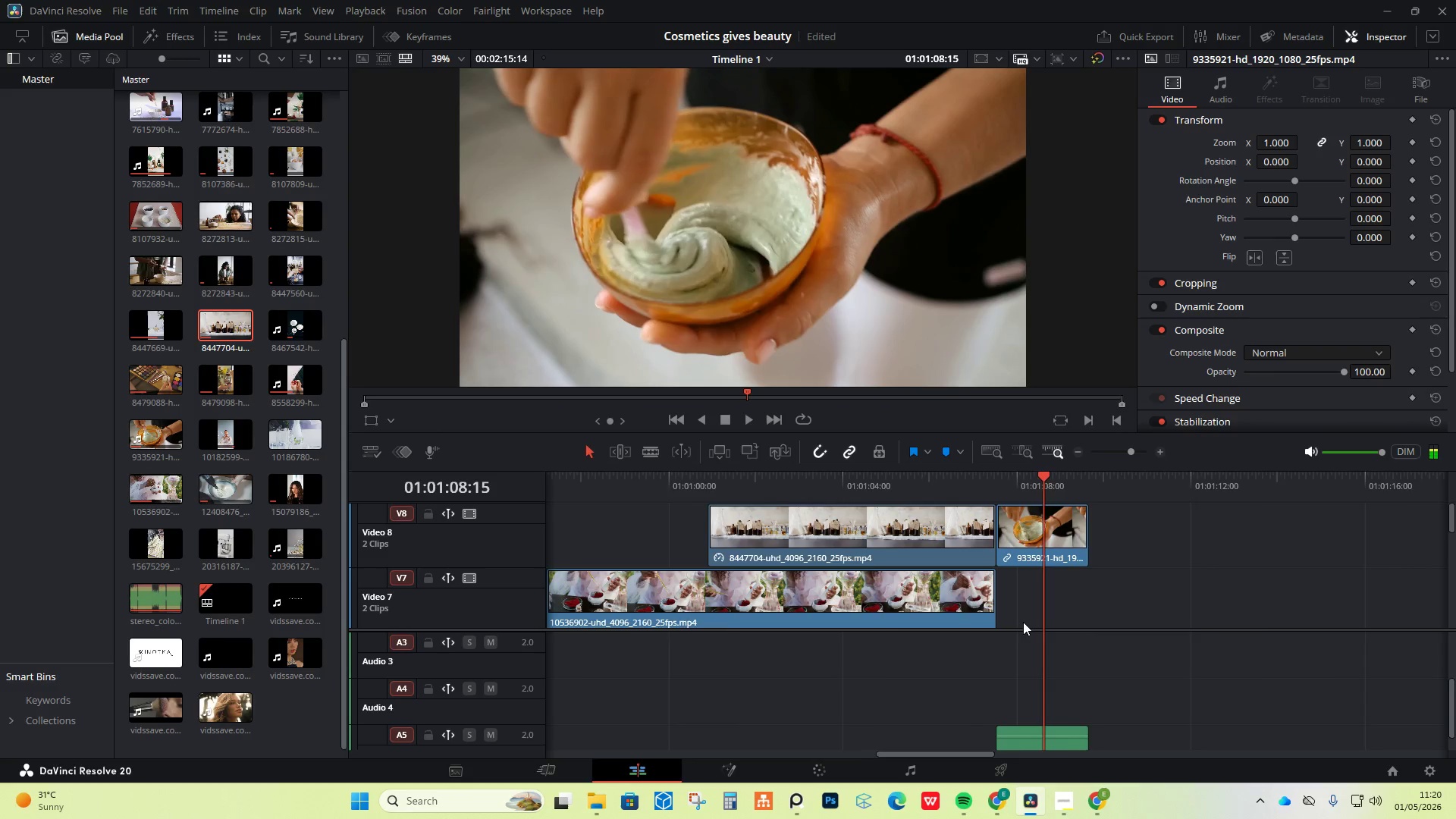 
hold_key(key=AltLeft, duration=1.0)
 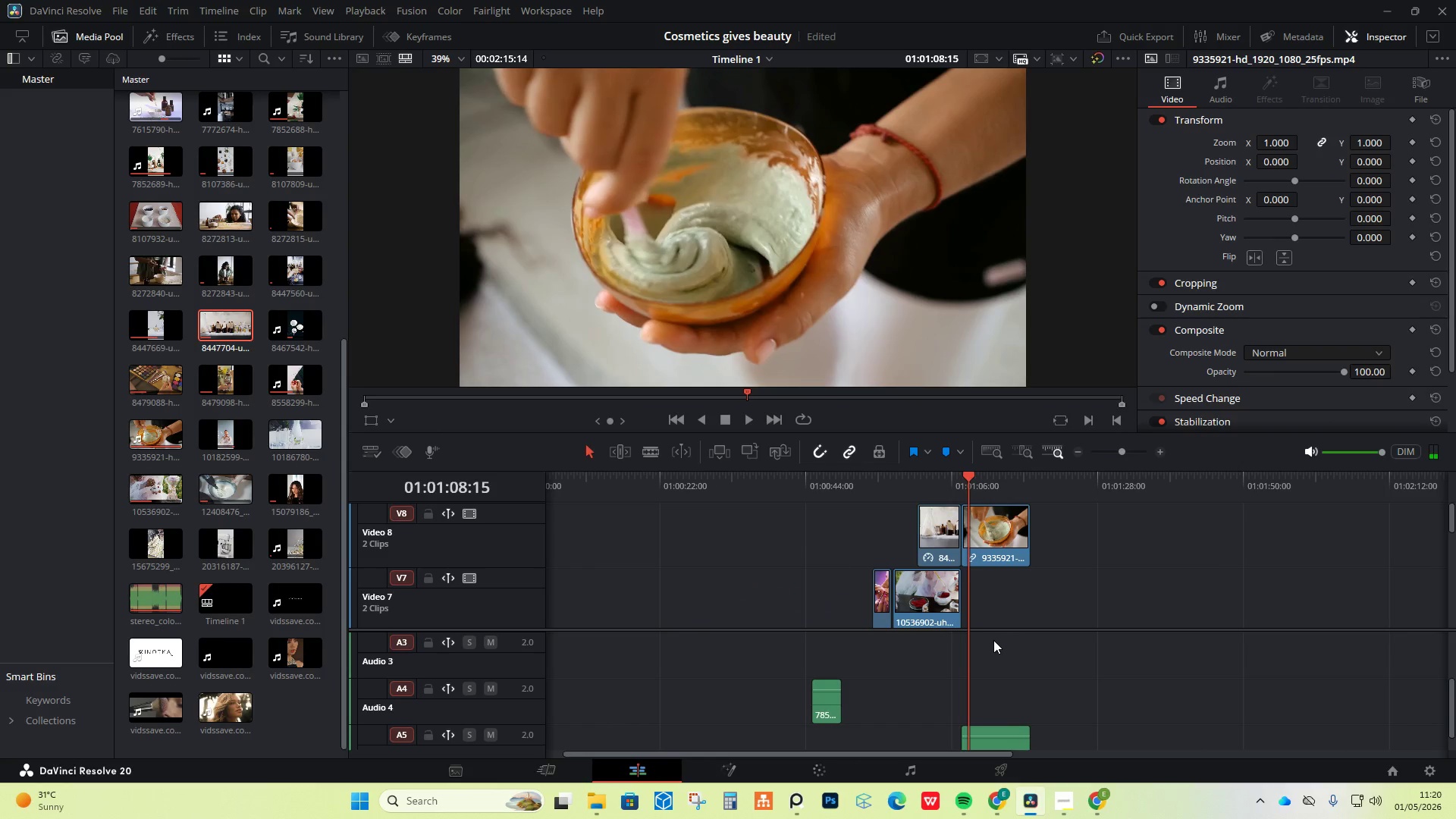 
key(Control+Z)
 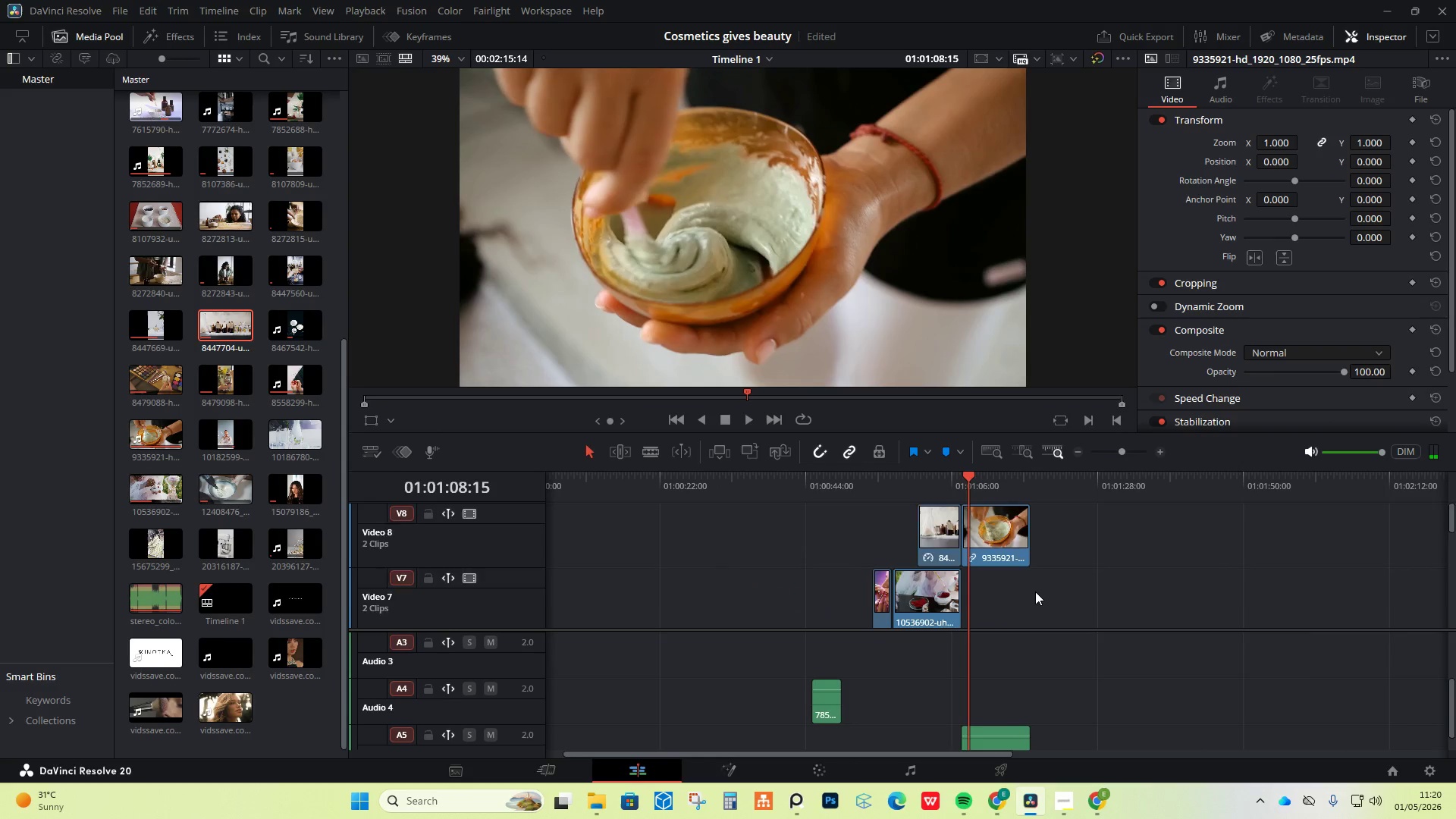 
scroll: coordinate [1004, 636], scroll_direction: down, amount: 5.0
 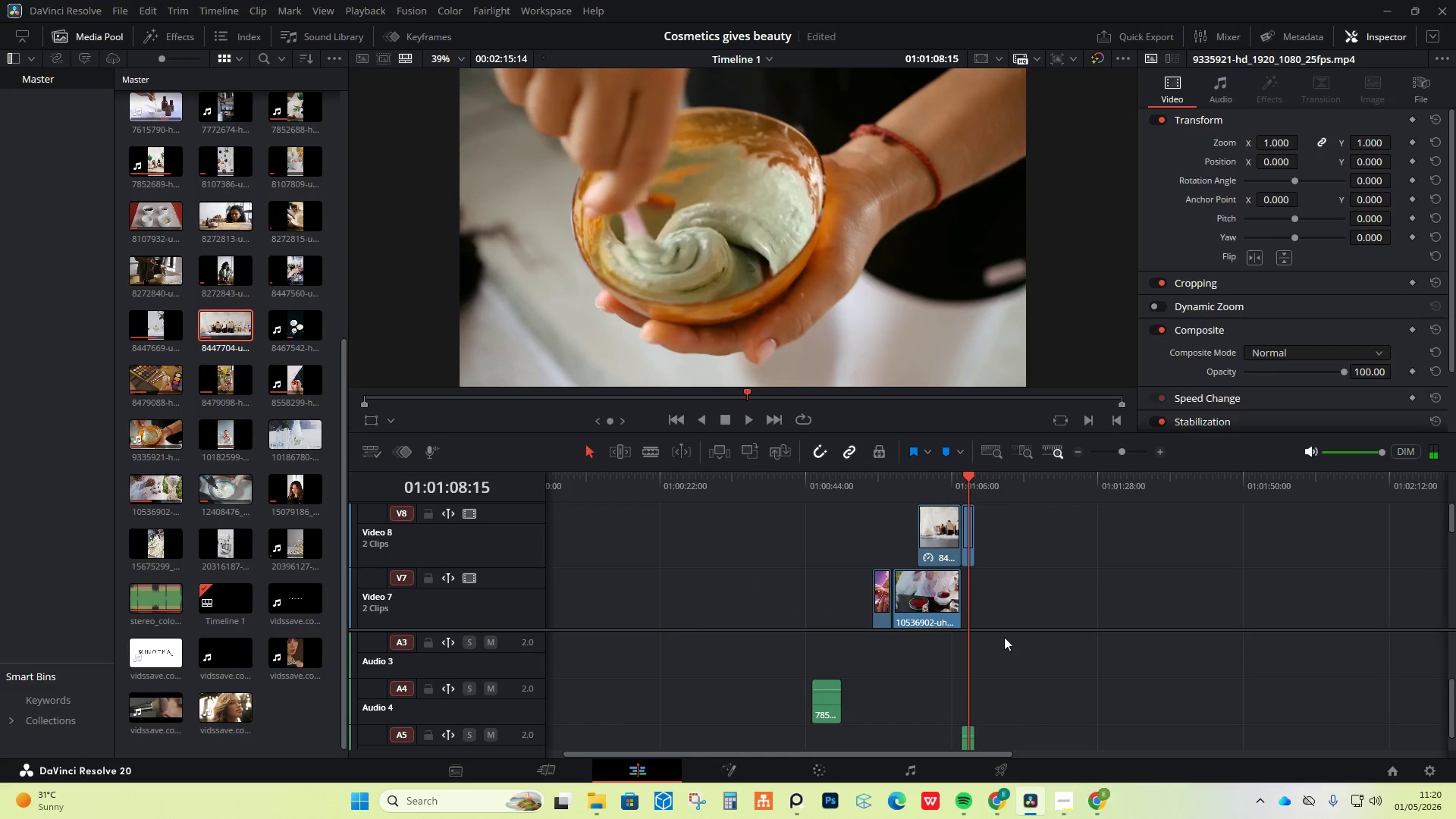 
hold_key(key=AltLeft, duration=1.97)
scroll: coordinate [931, 737], scroll_direction: down, amount: 16.0
 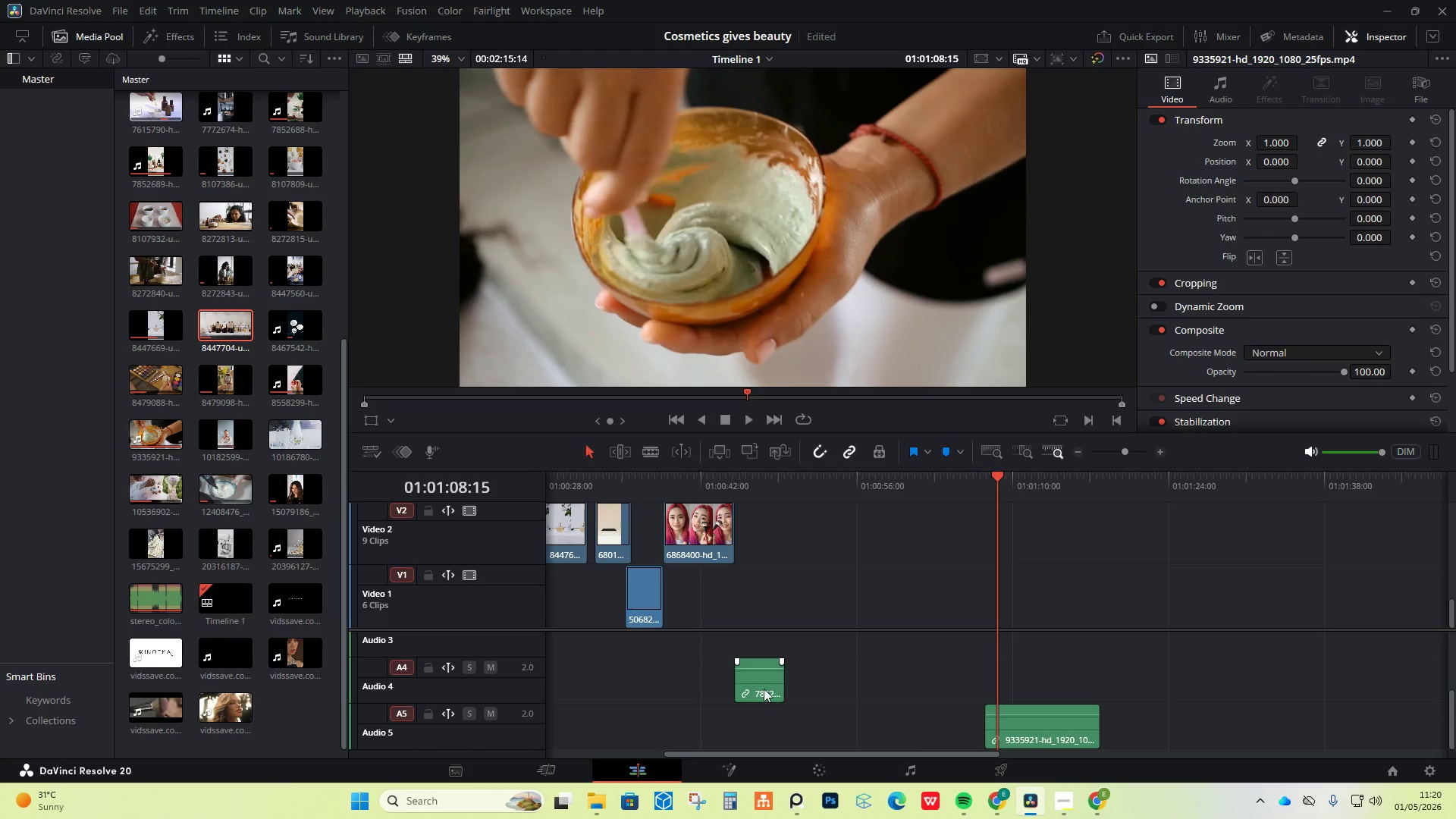 
left_click([764, 689])
 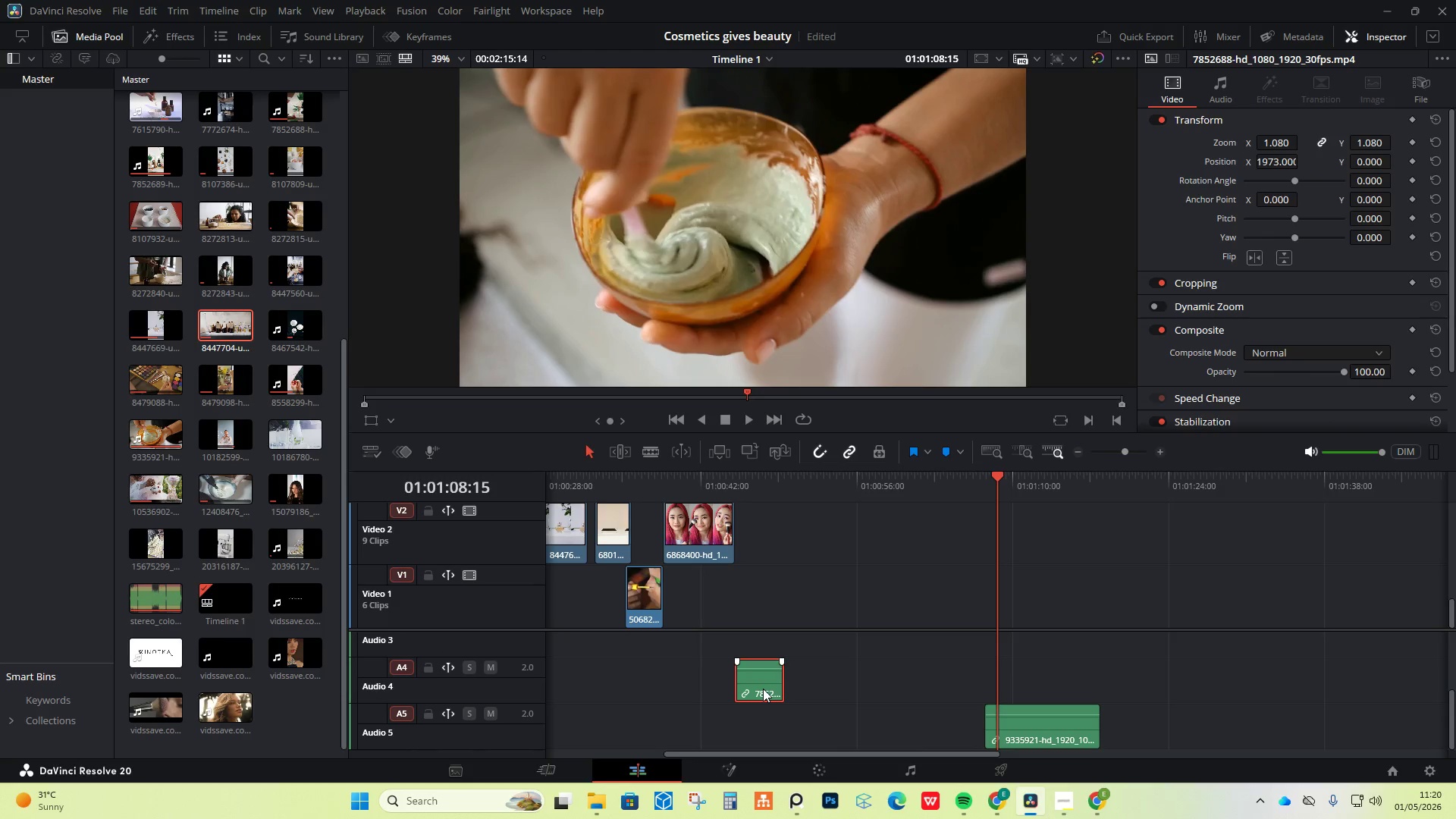 
right_click([763, 689])
 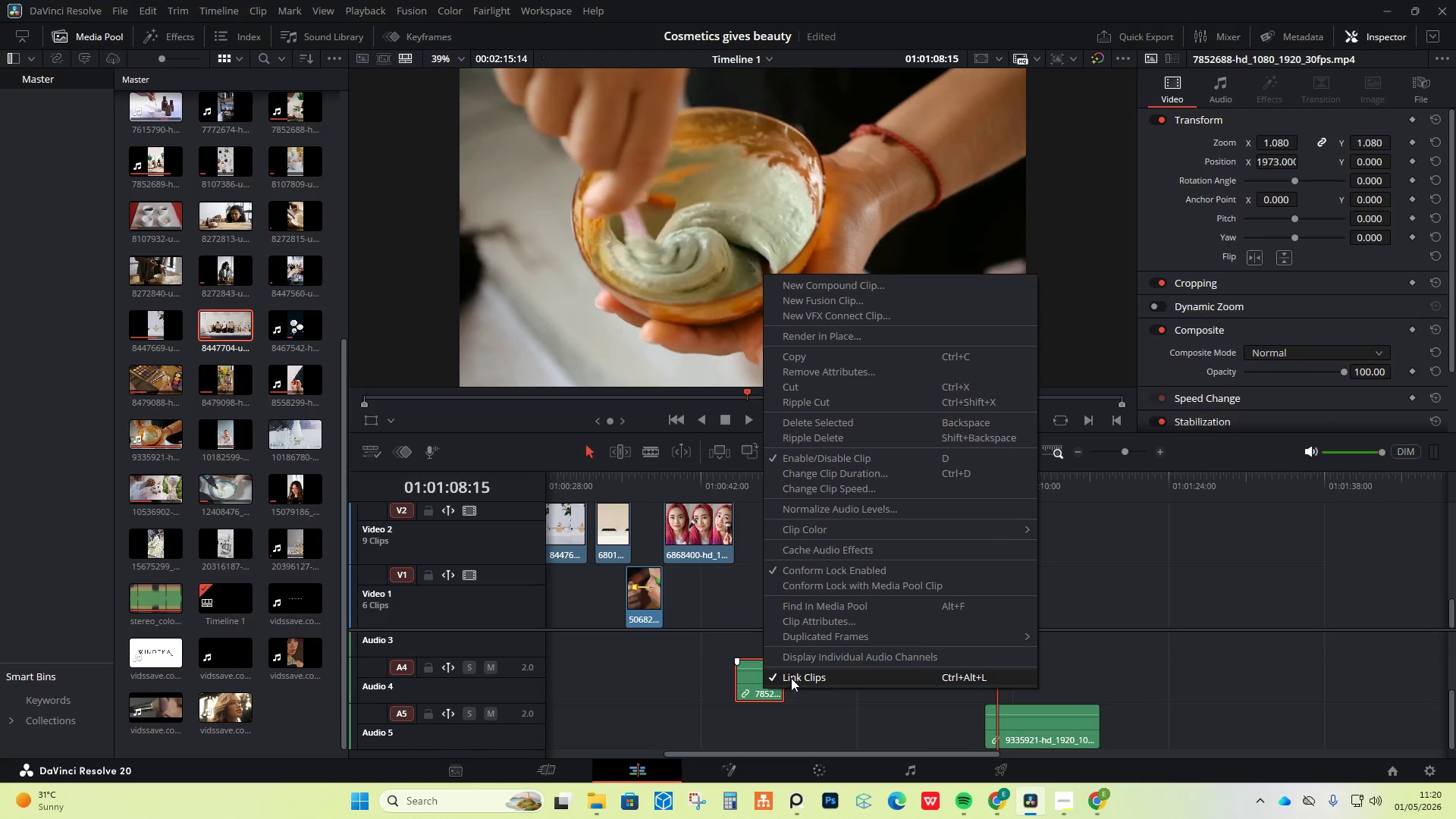 
left_click([793, 677])
 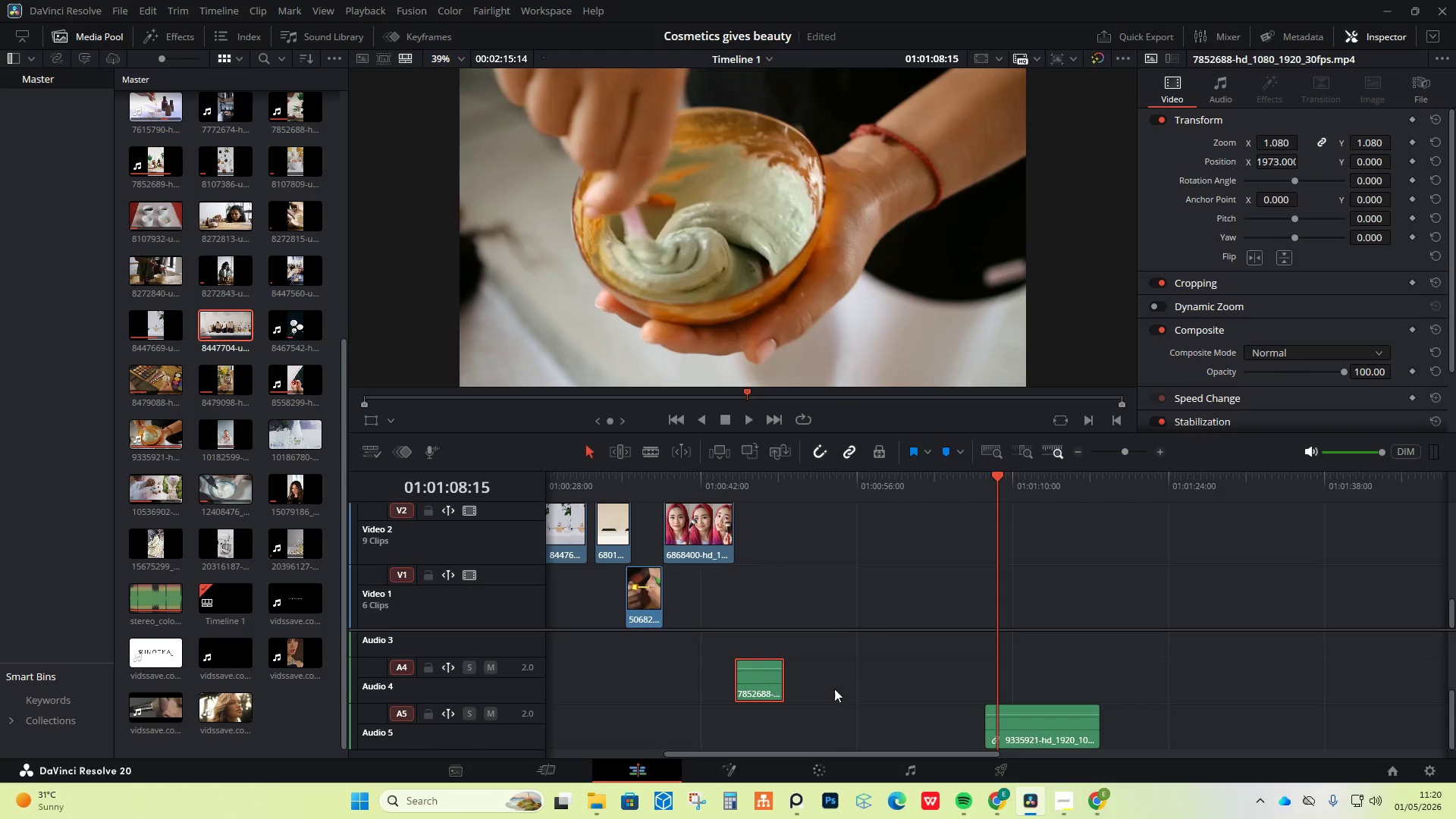 
left_click([869, 689])
 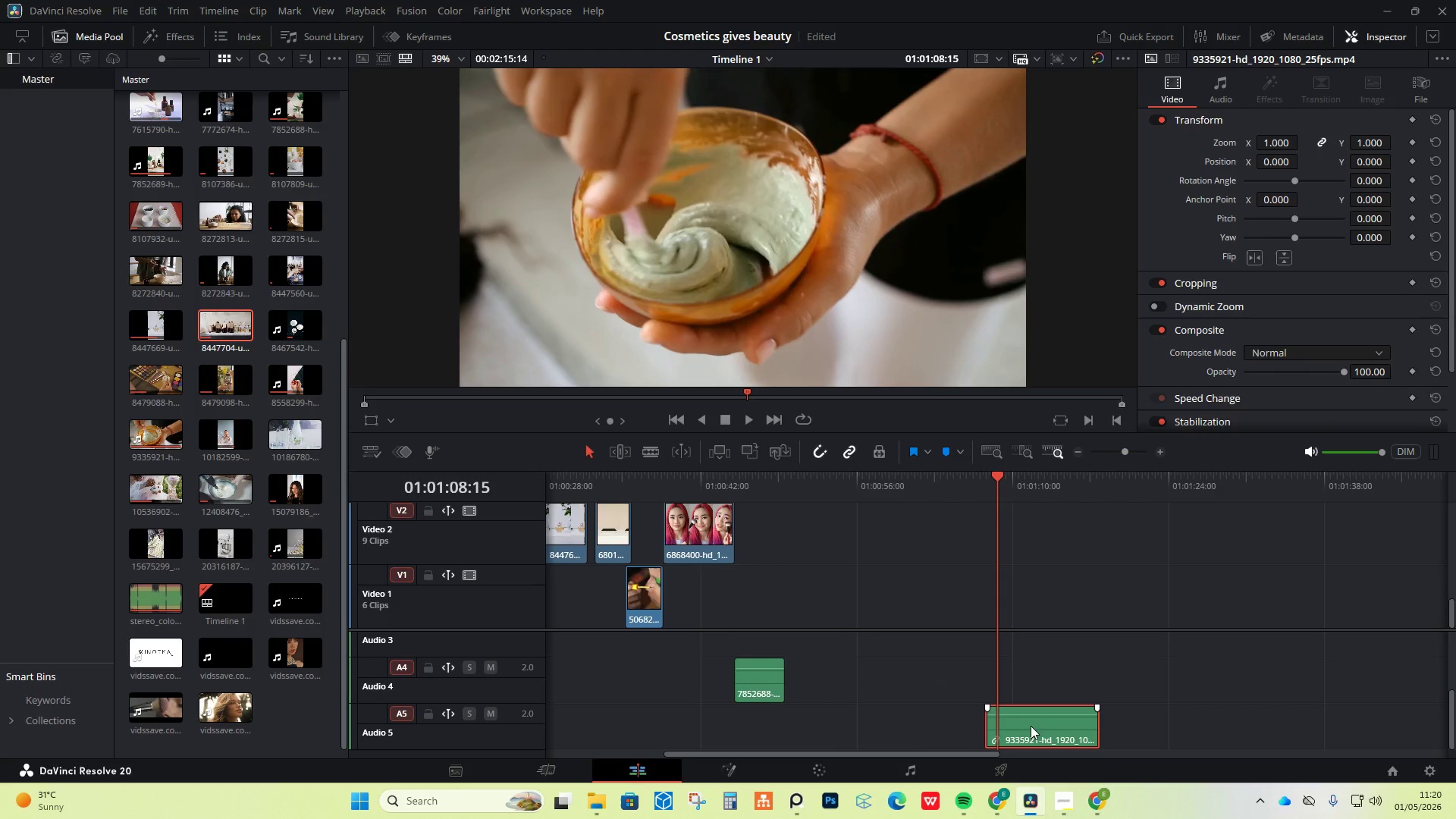 
left_click([1031, 726])
 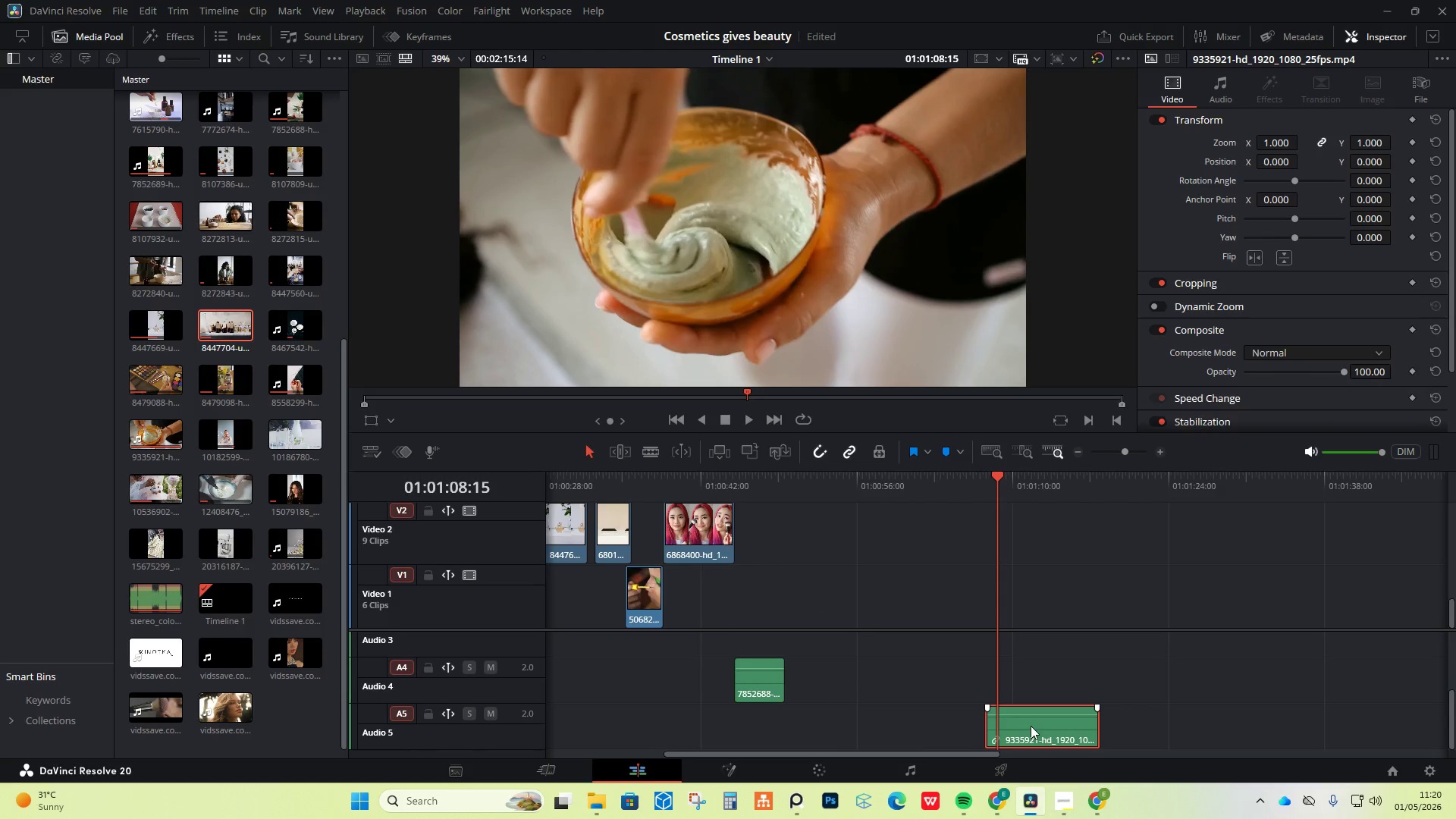 
right_click([1031, 726])
 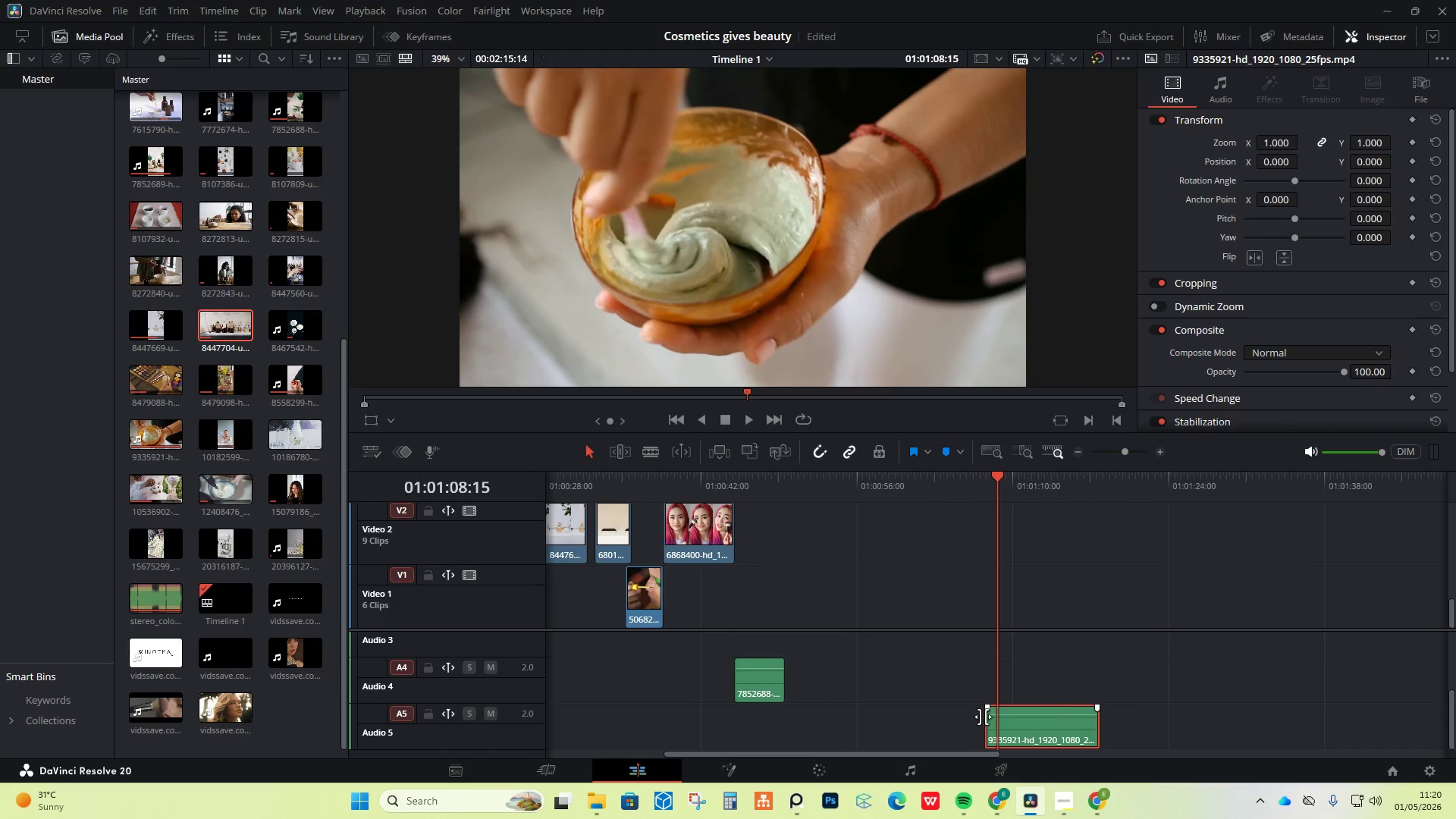 
double_click([880, 714])
 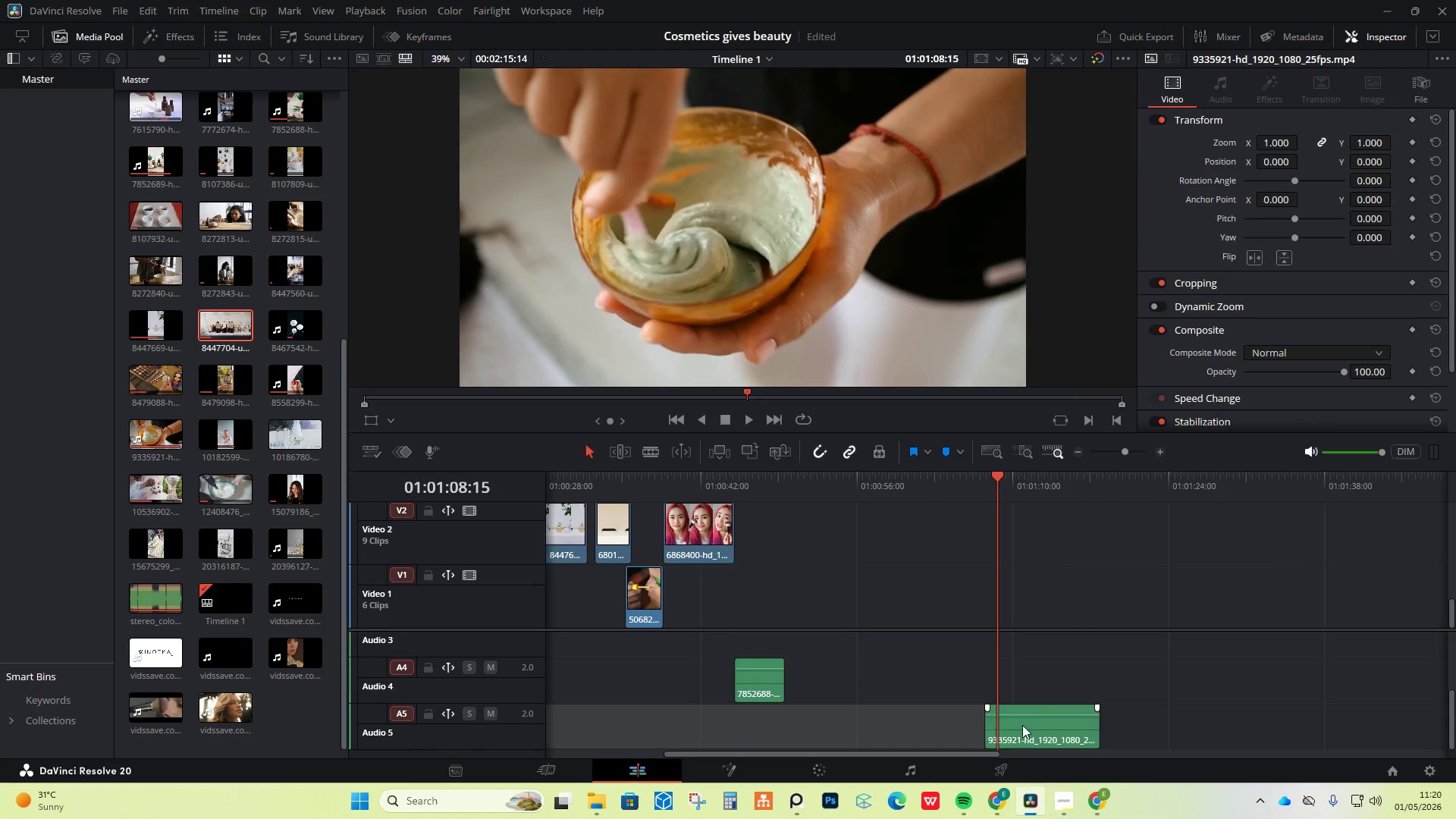 
triple_click([1025, 725])
 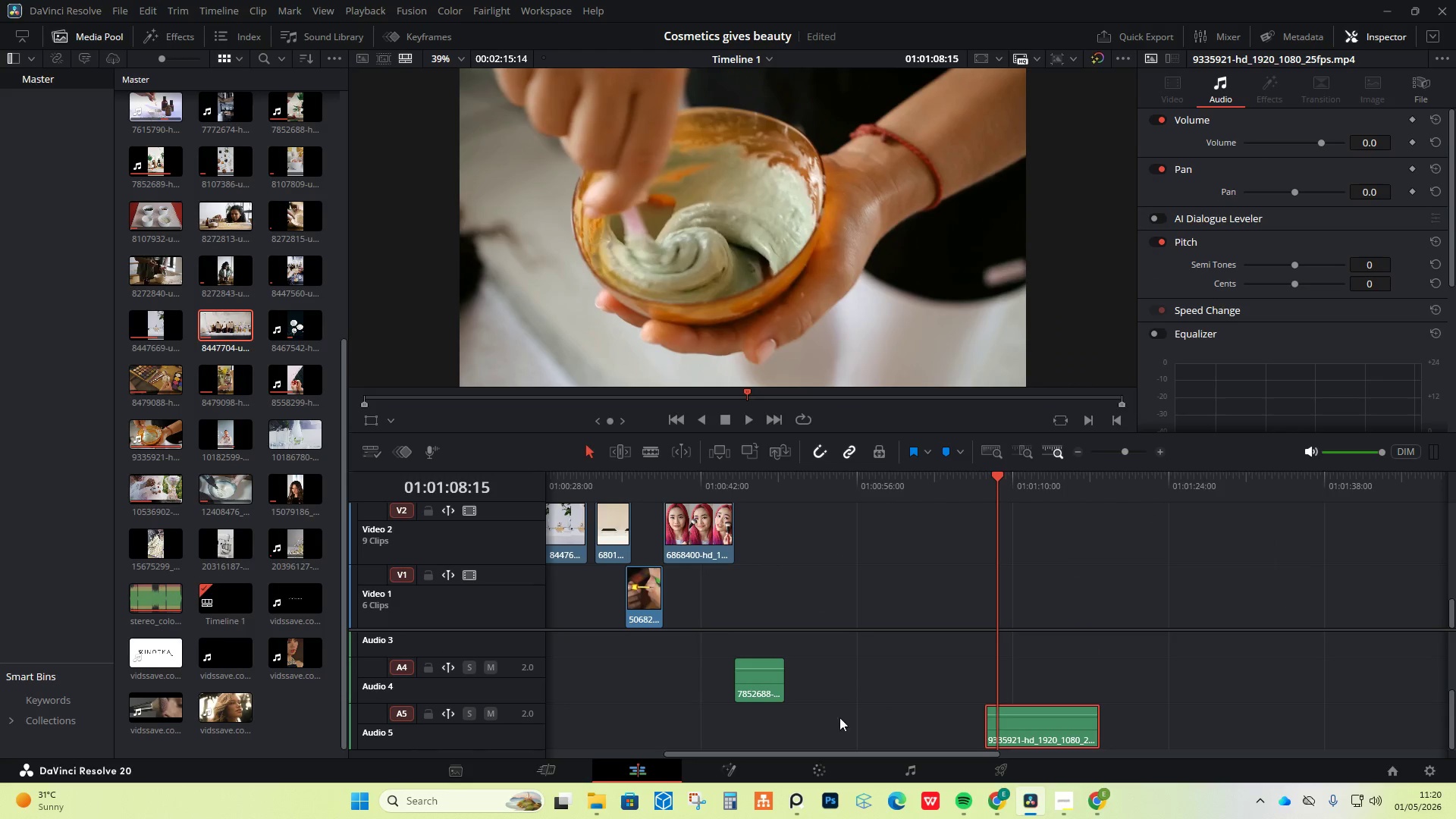 
hold_key(key=ControlLeft, duration=0.64)
left_click([764, 679])
 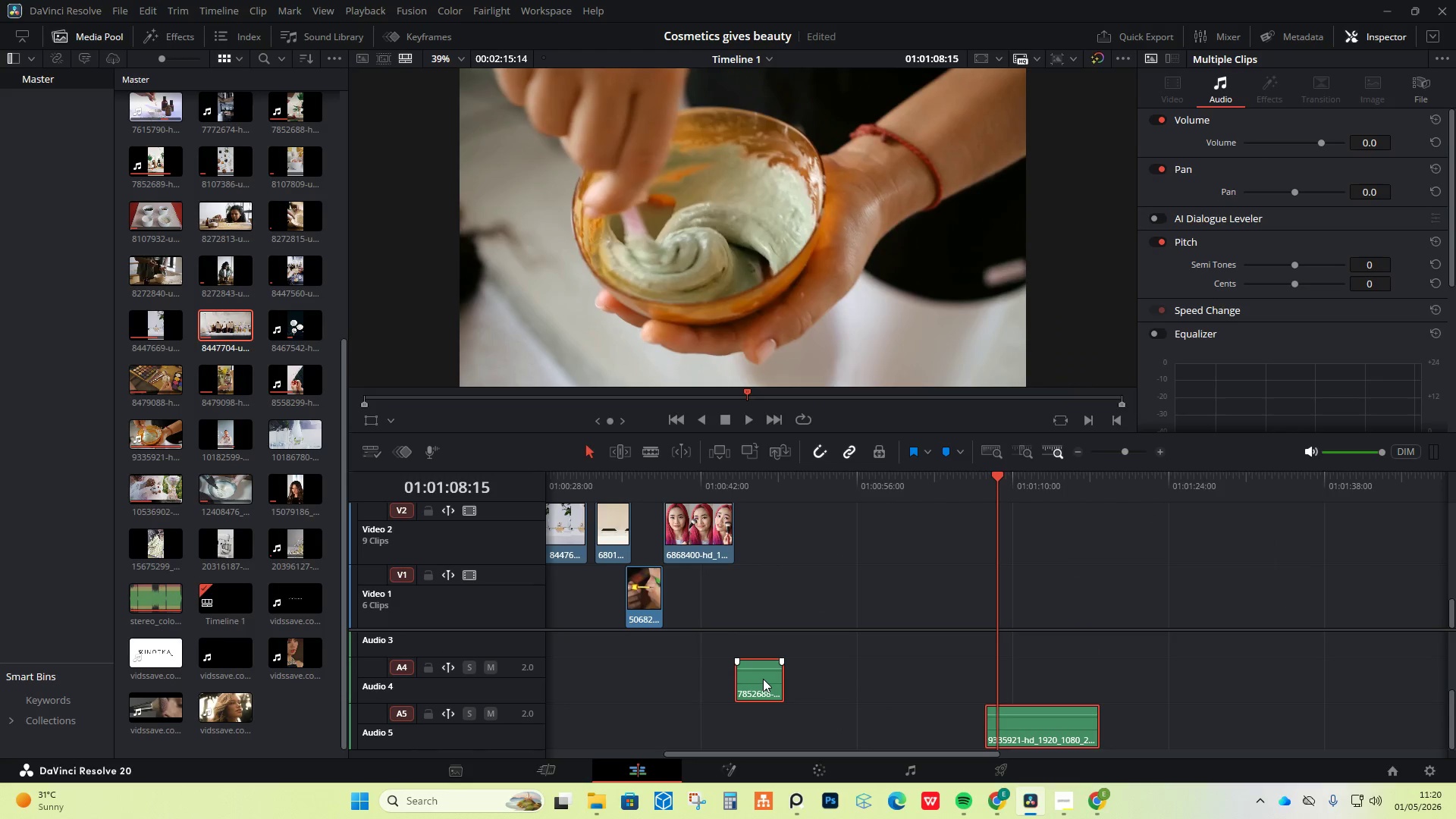 
right_click([763, 679])
 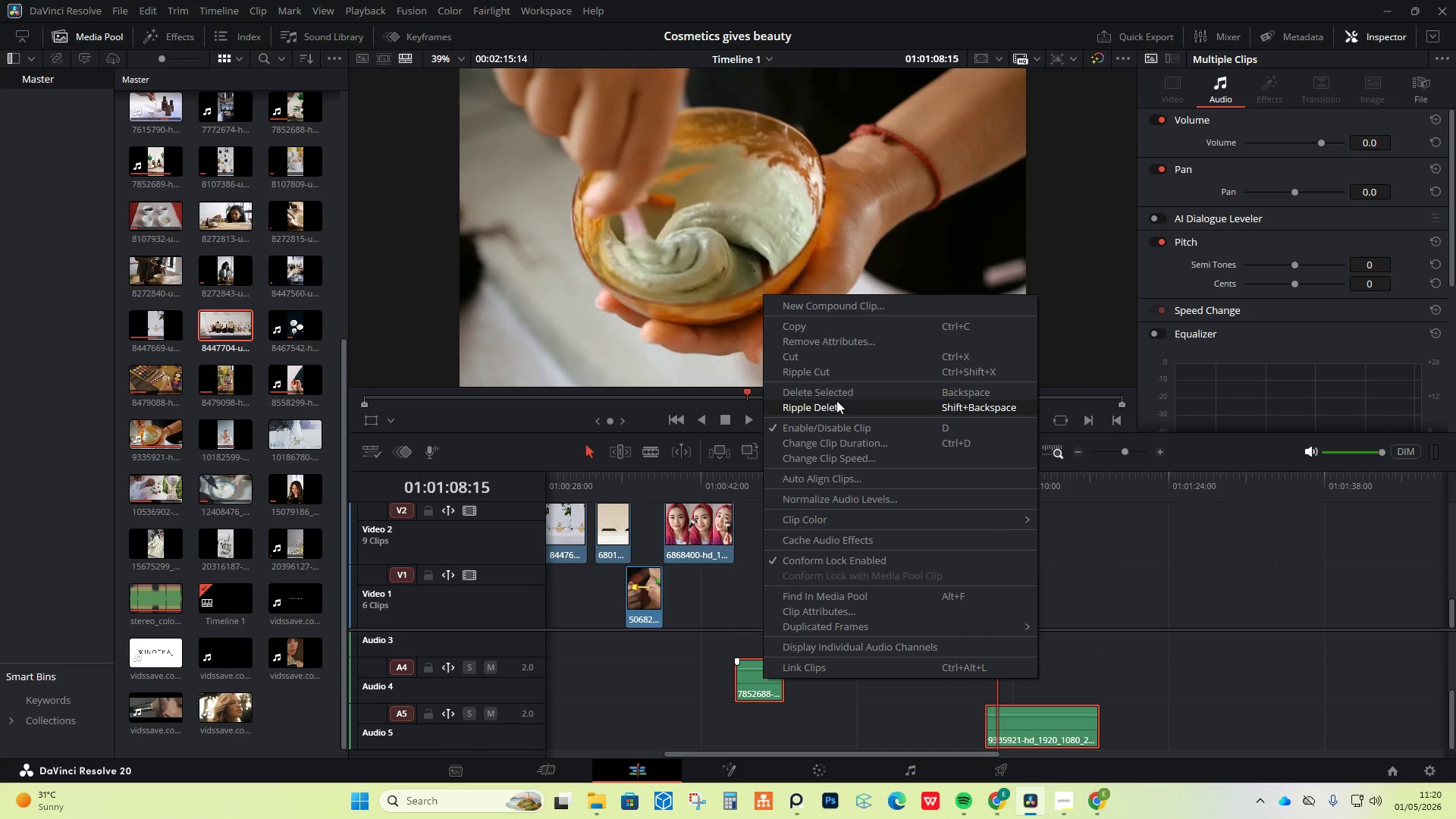 
left_click([837, 395])
 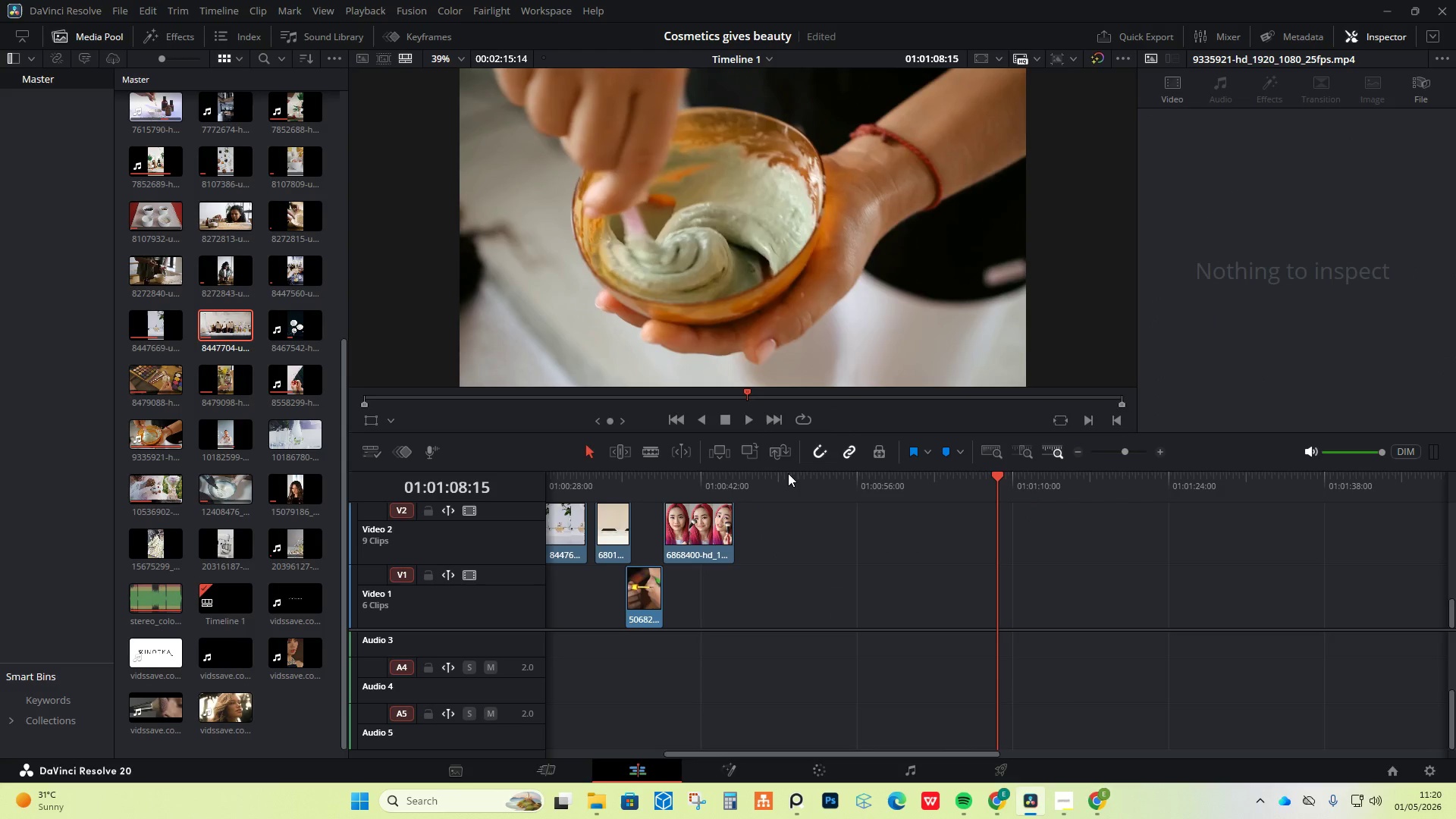 
left_click_drag(start_coordinate=[770, 474], to_coordinate=[661, 473])
 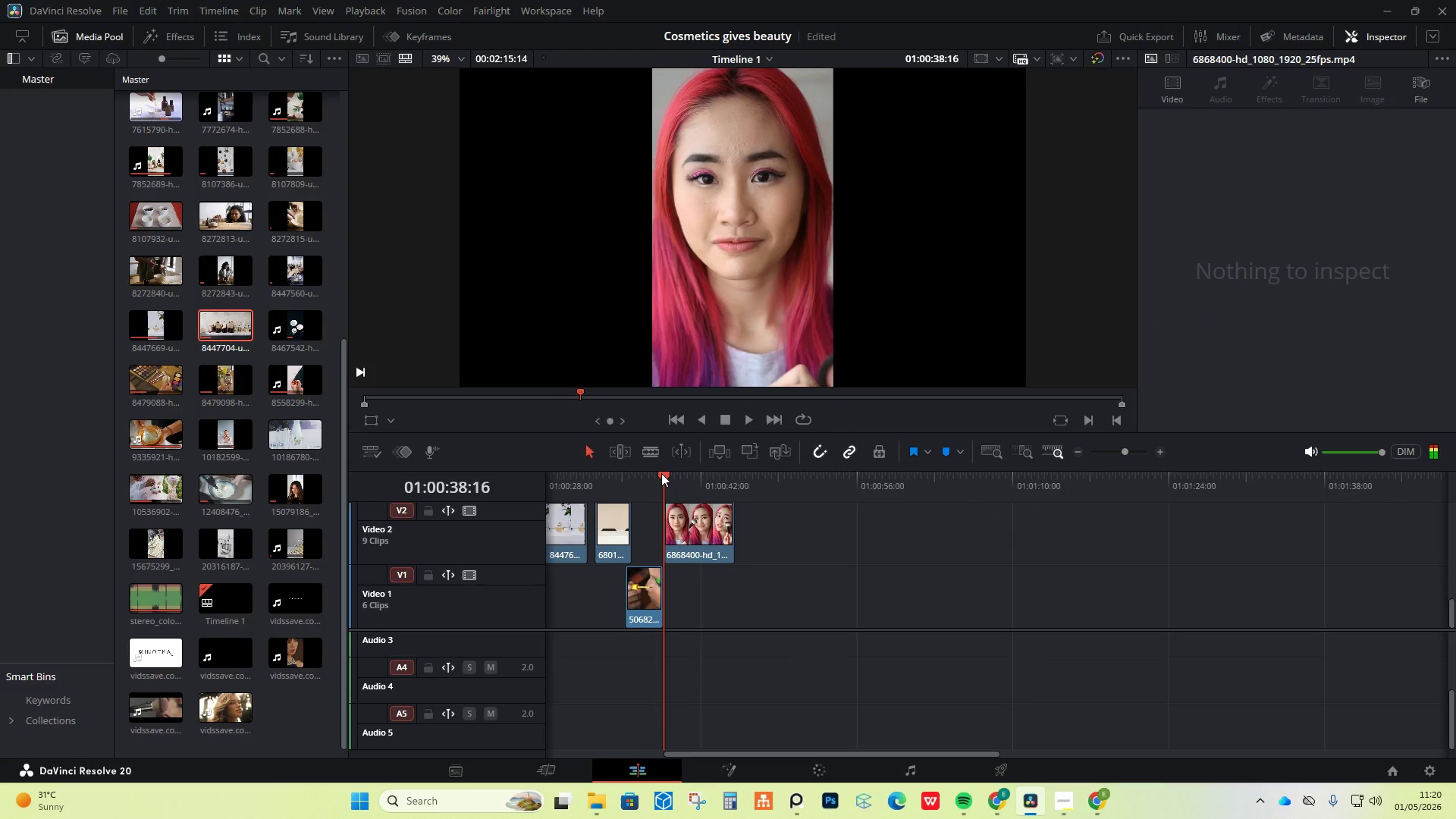 
key(Space)
 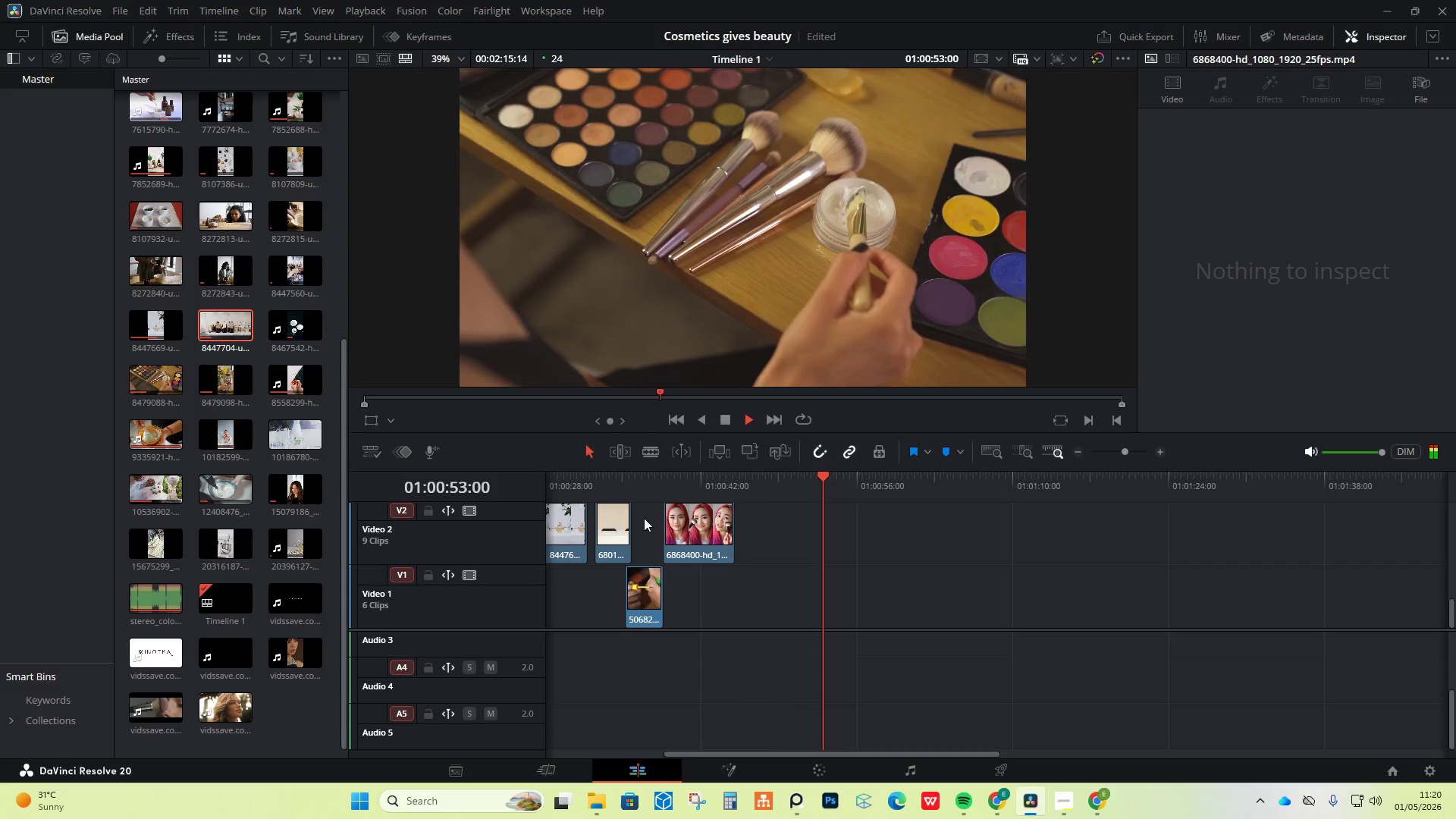 
wait(19.33)
 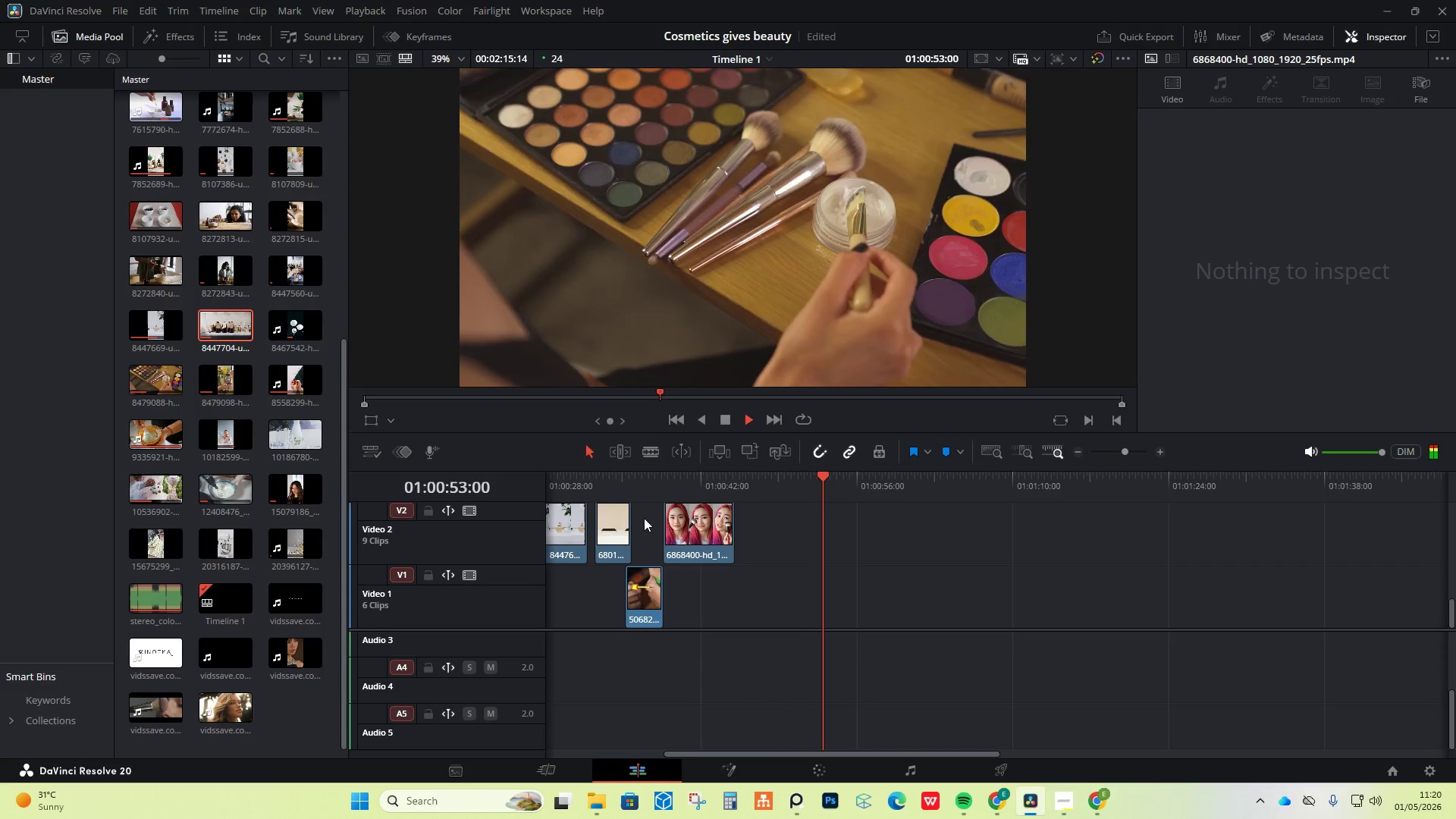 
key(Space)
 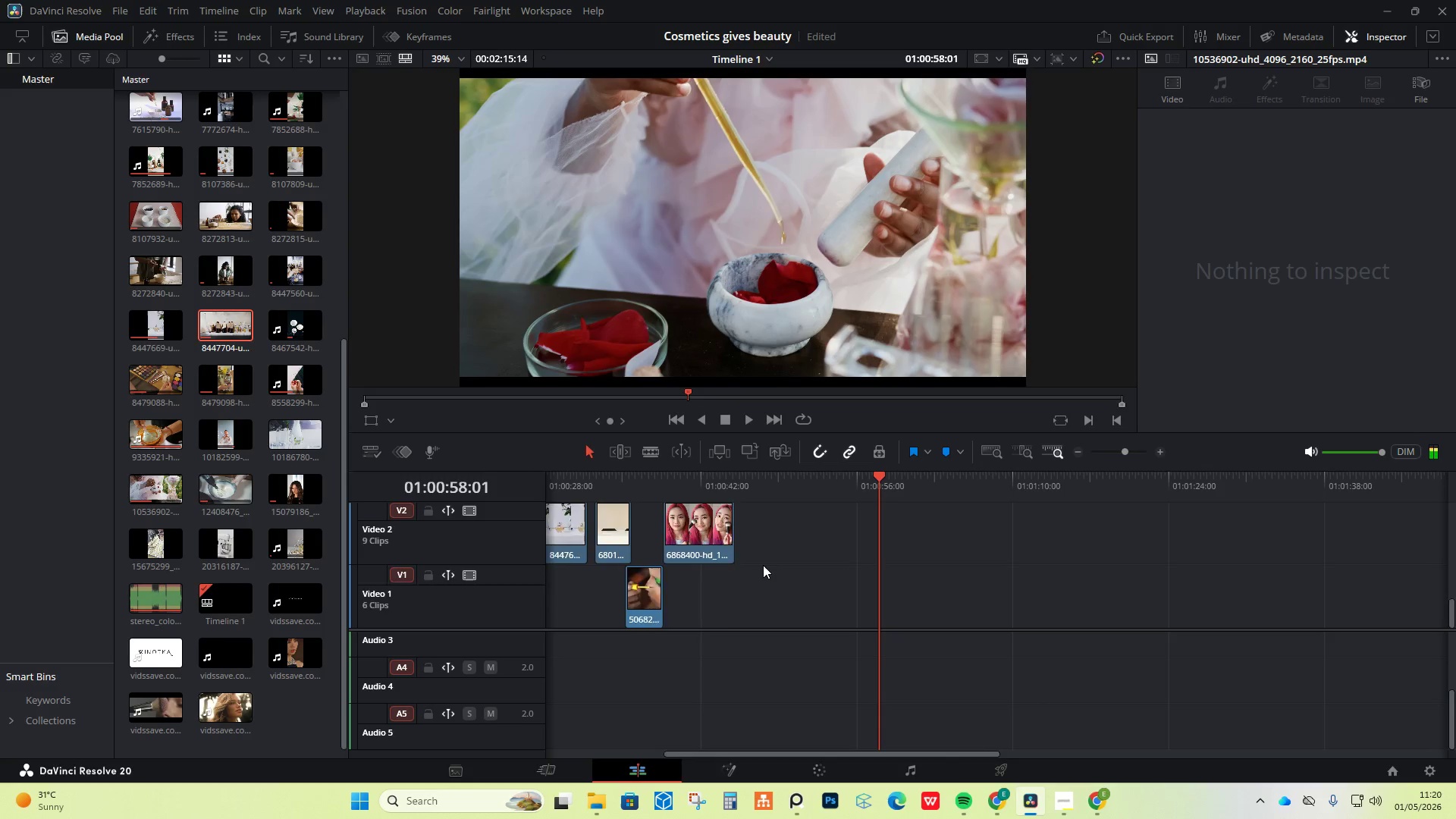 
scroll: coordinate [859, 559], scroll_direction: up, amount: 4.0
 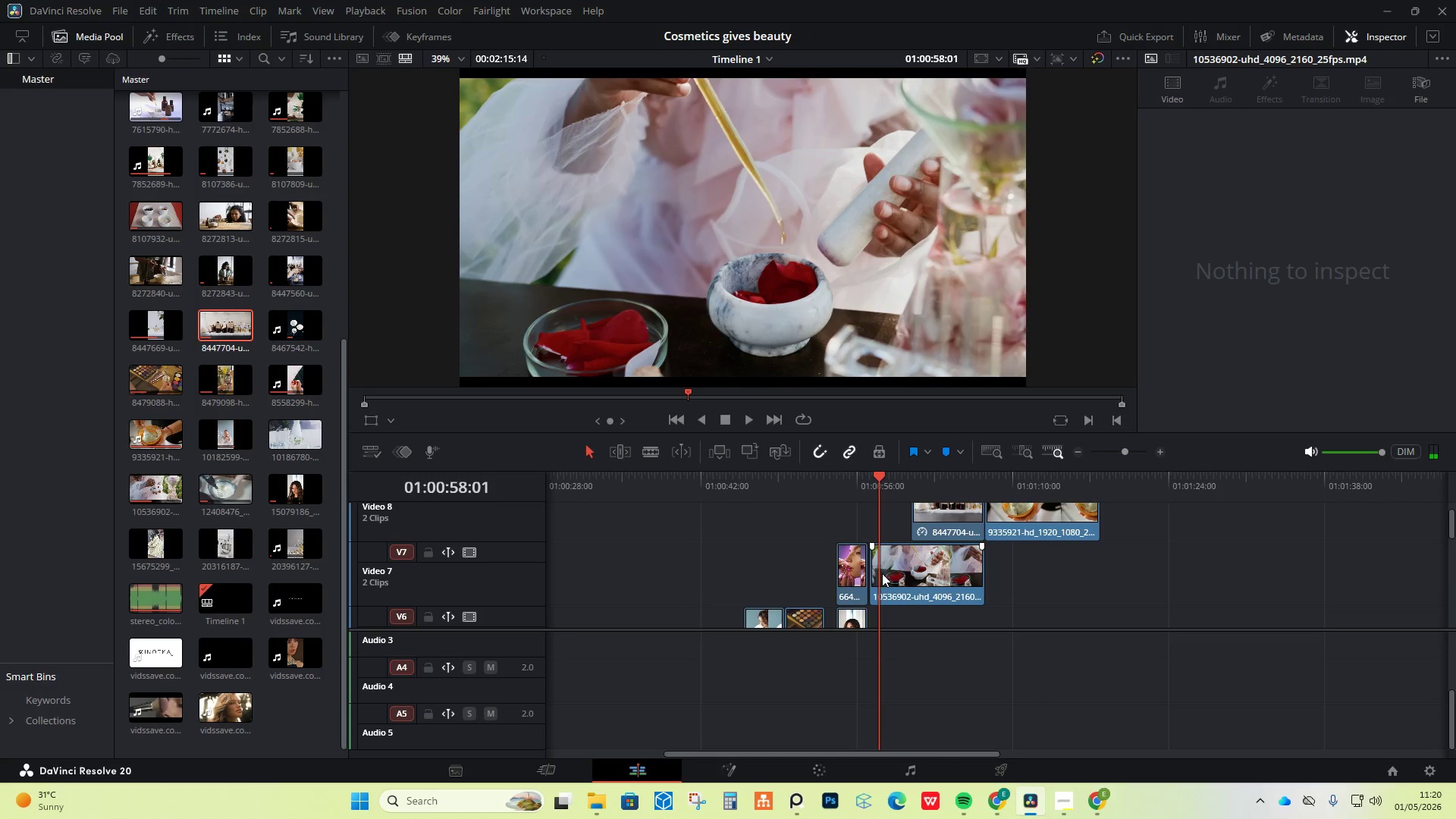 
hold_key(key=AltLeft, duration=0.75)
scroll: coordinate [896, 576], scroll_direction: up, amount: 4.0
 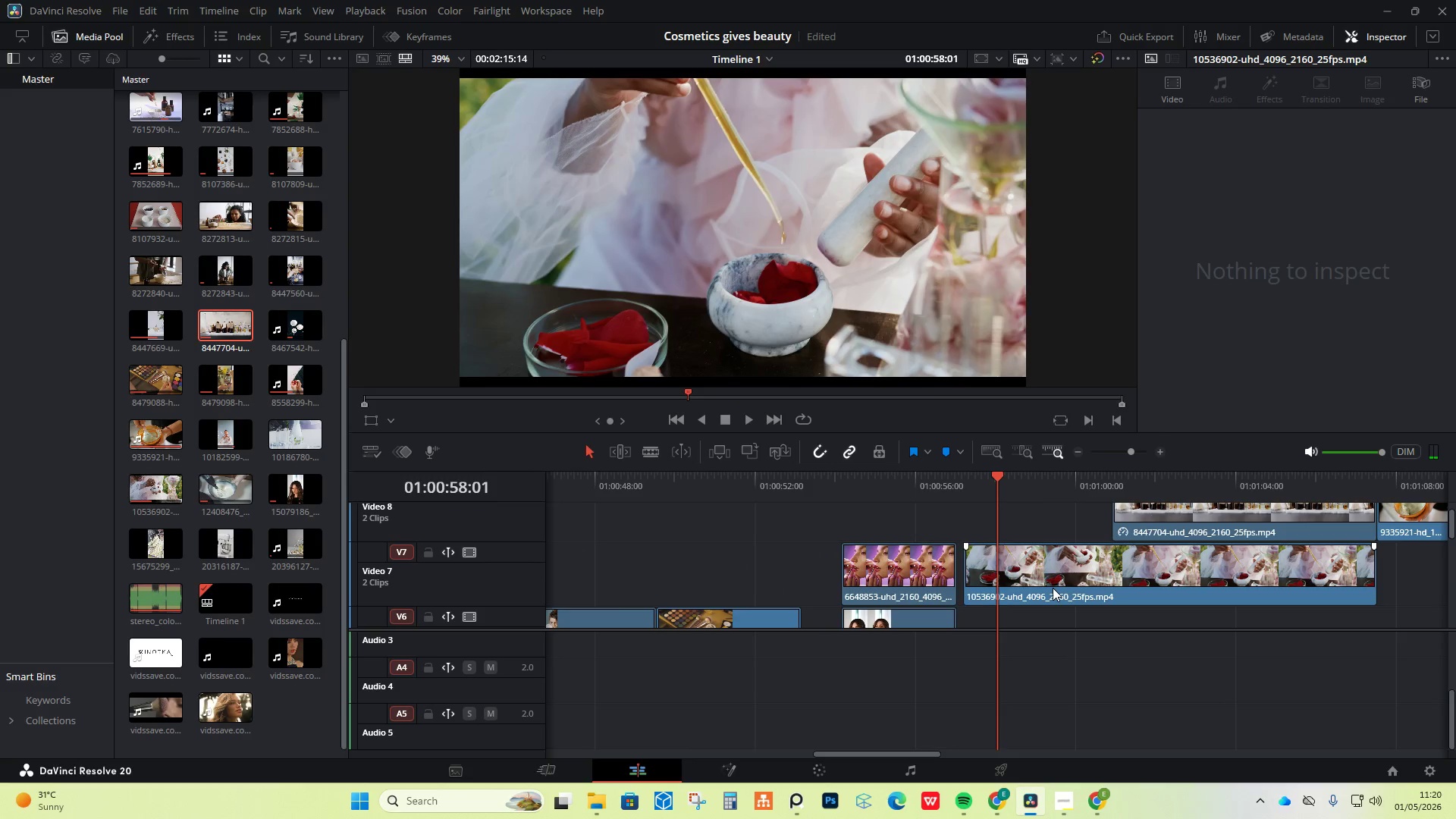 
left_click_drag(start_coordinate=[1053, 588], to_coordinate=[1043, 589])
 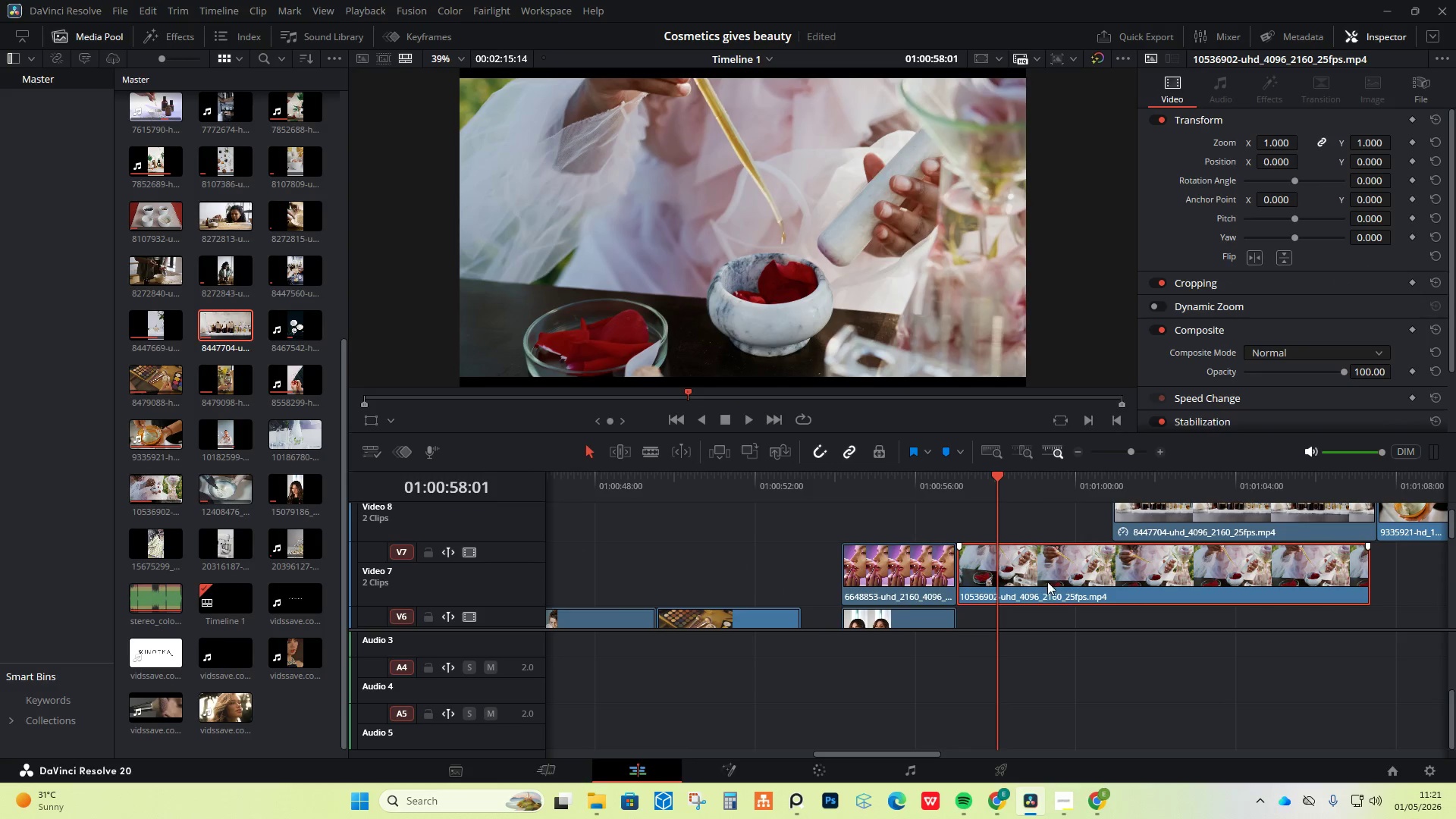 
key(Alt+AltLeft)
 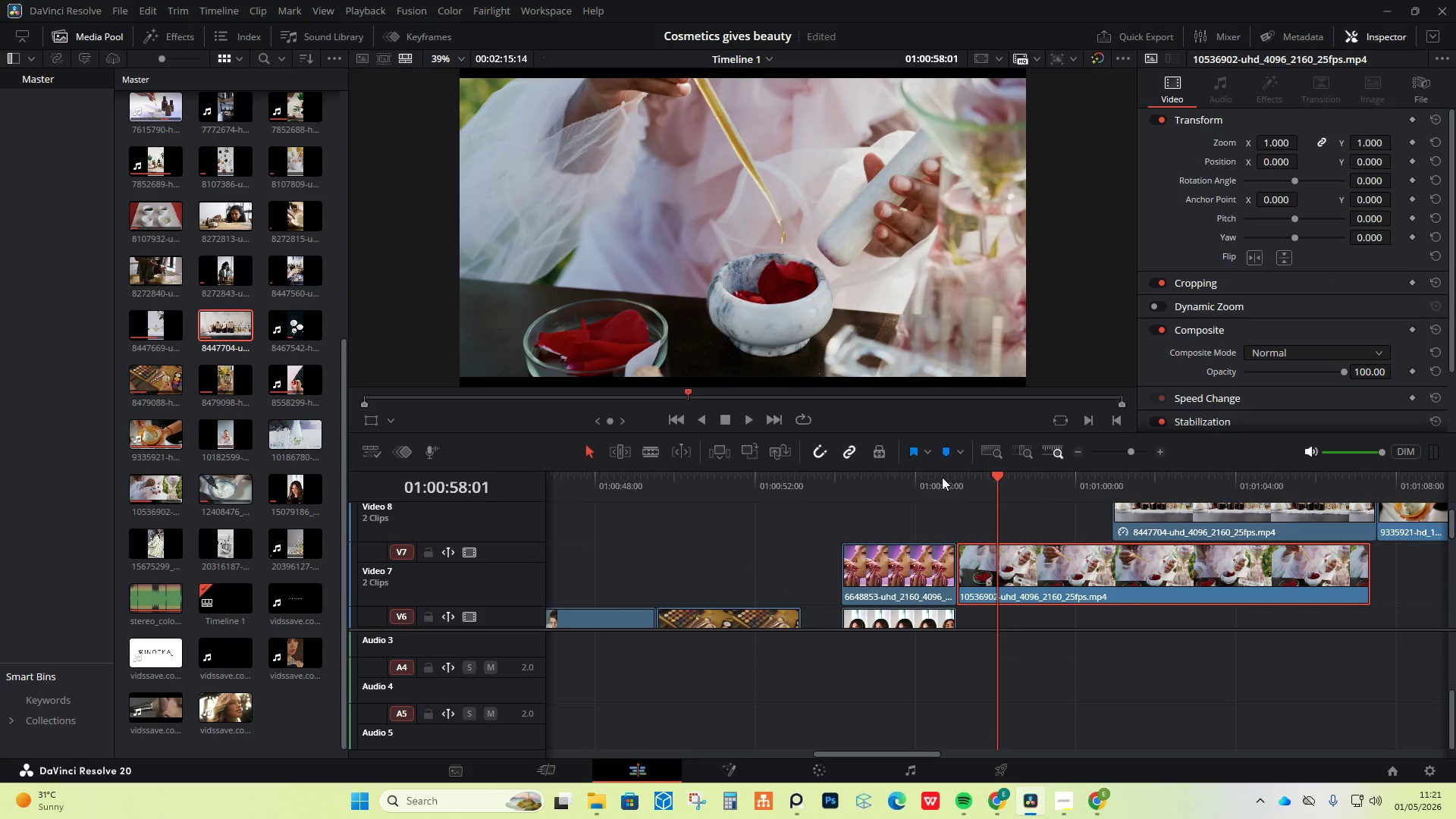 
left_click([940, 476])
 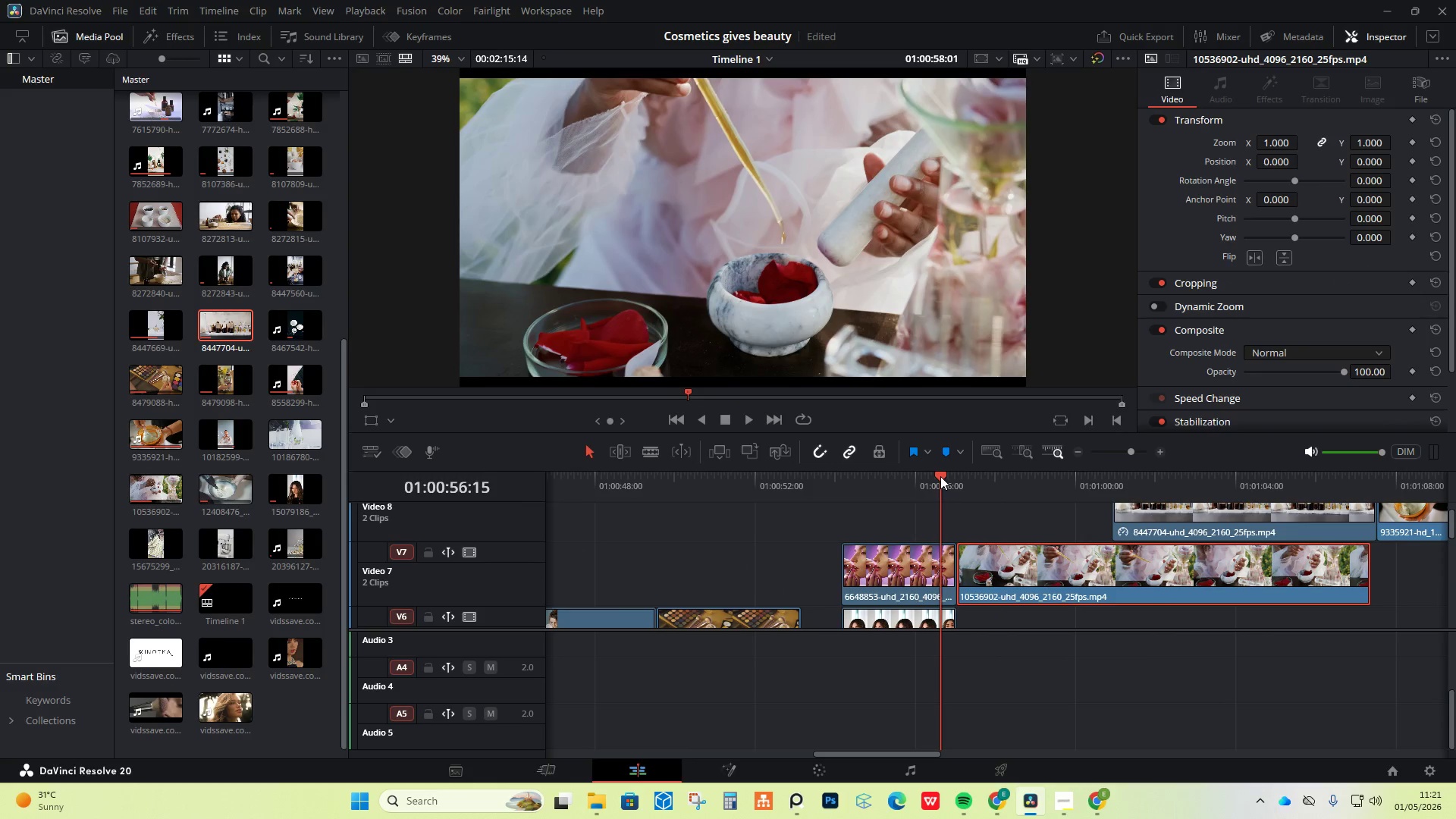 
key(Space)
 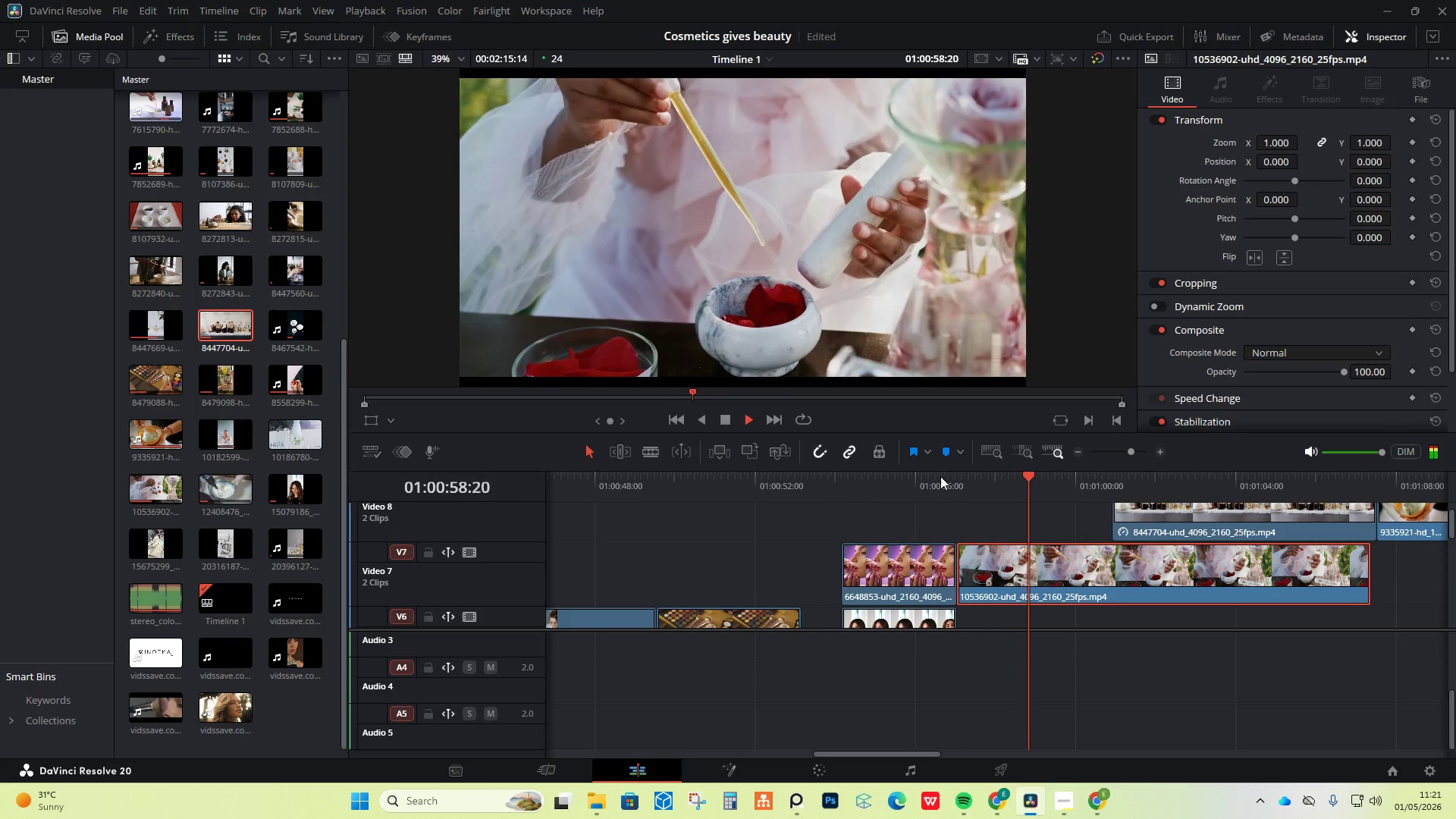 
key(Space)
 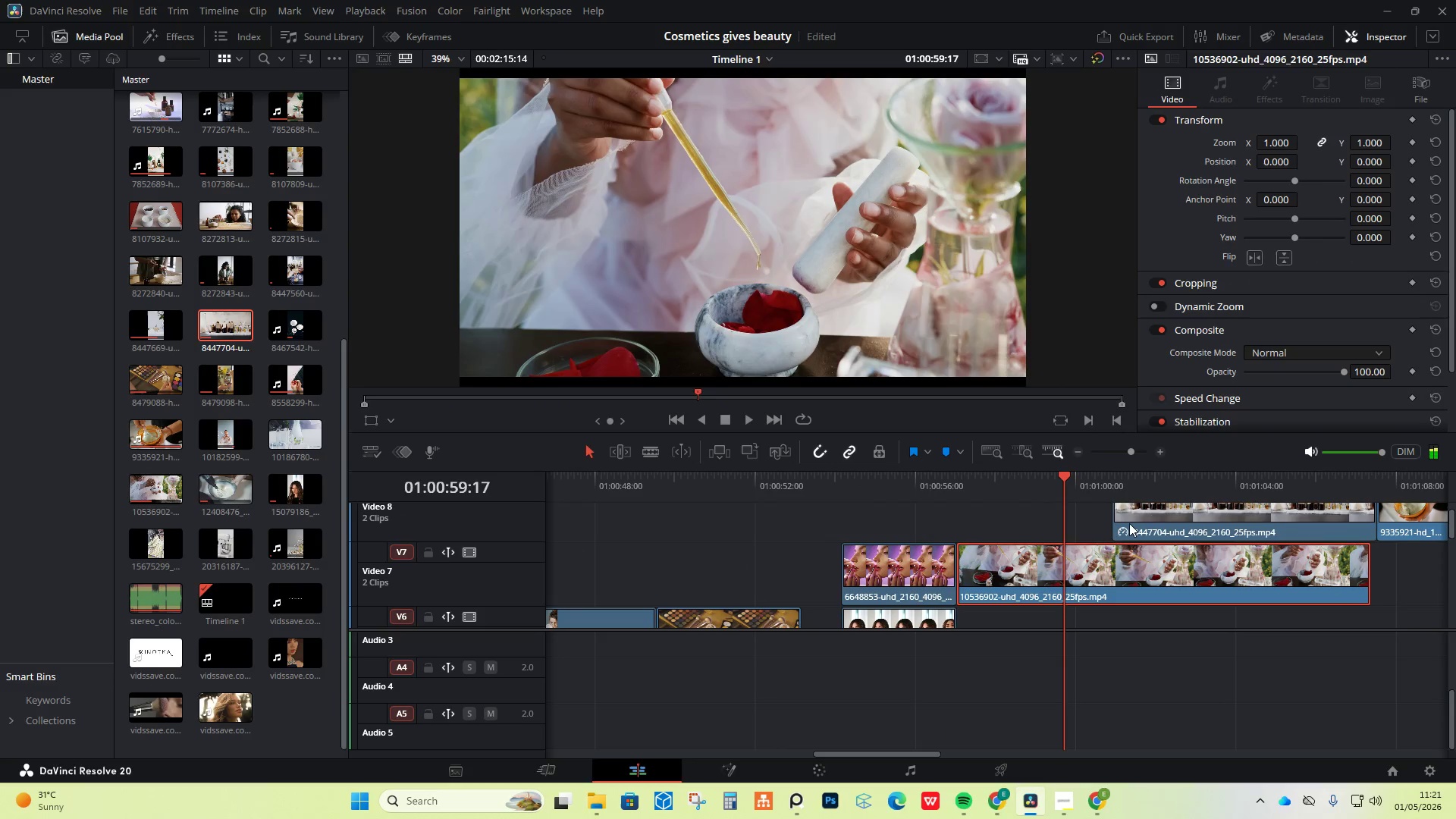 
left_click_drag(start_coordinate=[1129, 523], to_coordinate=[1084, 526])
 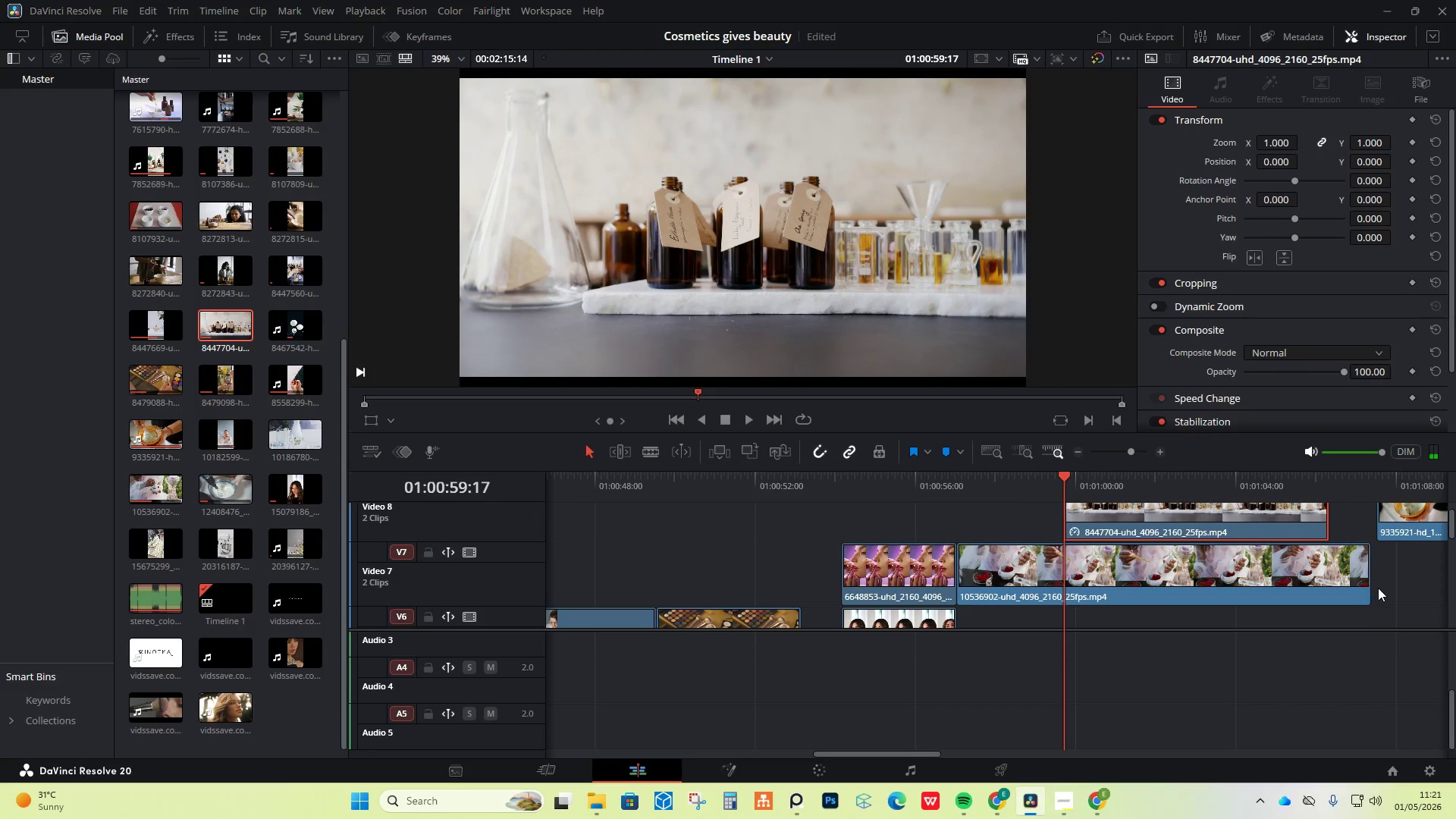 
scroll: coordinate [1378, 588], scroll_direction: up, amount: 1.0
 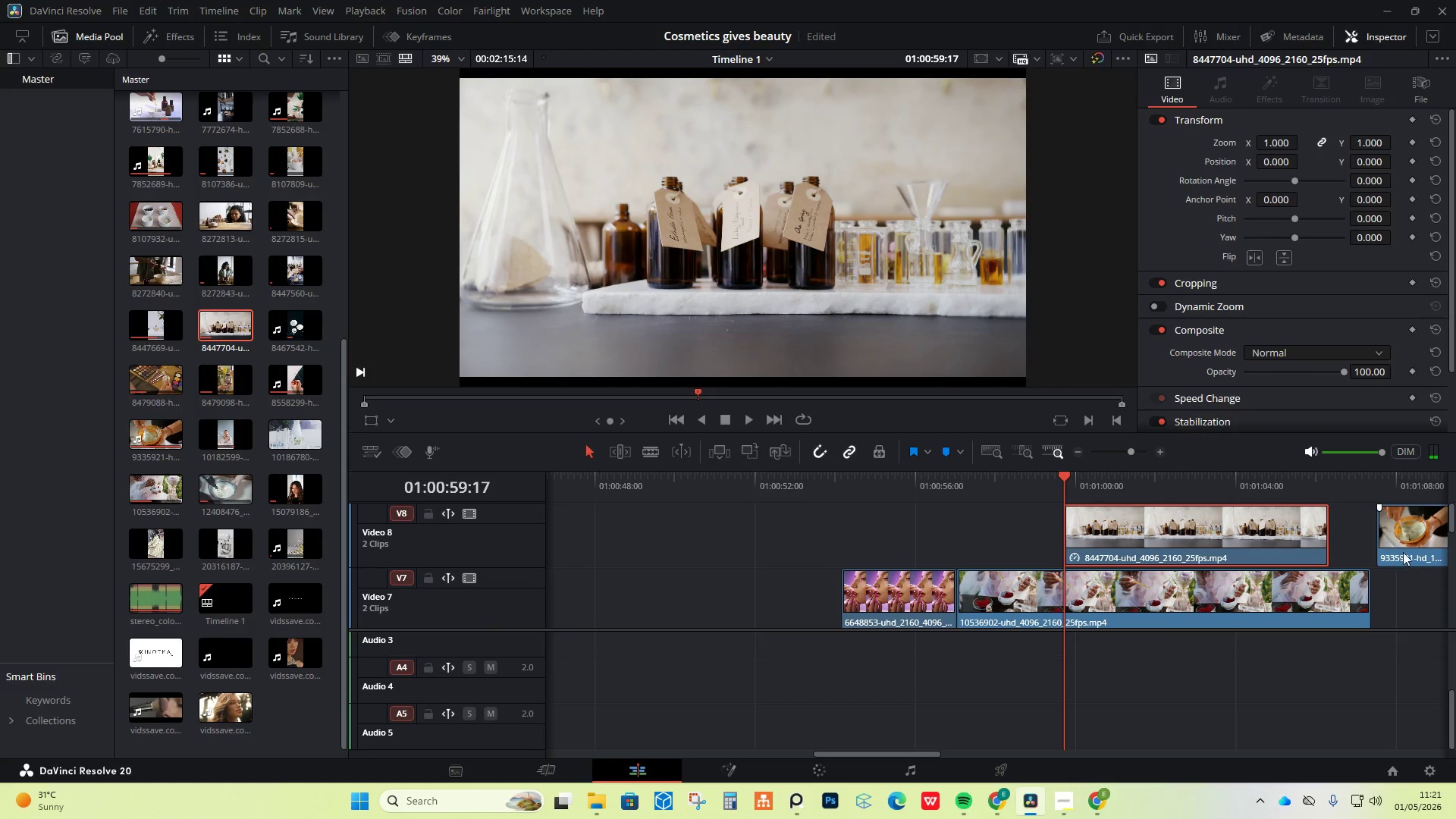 
left_click_drag(start_coordinate=[1403, 552], to_coordinate=[1355, 551])
 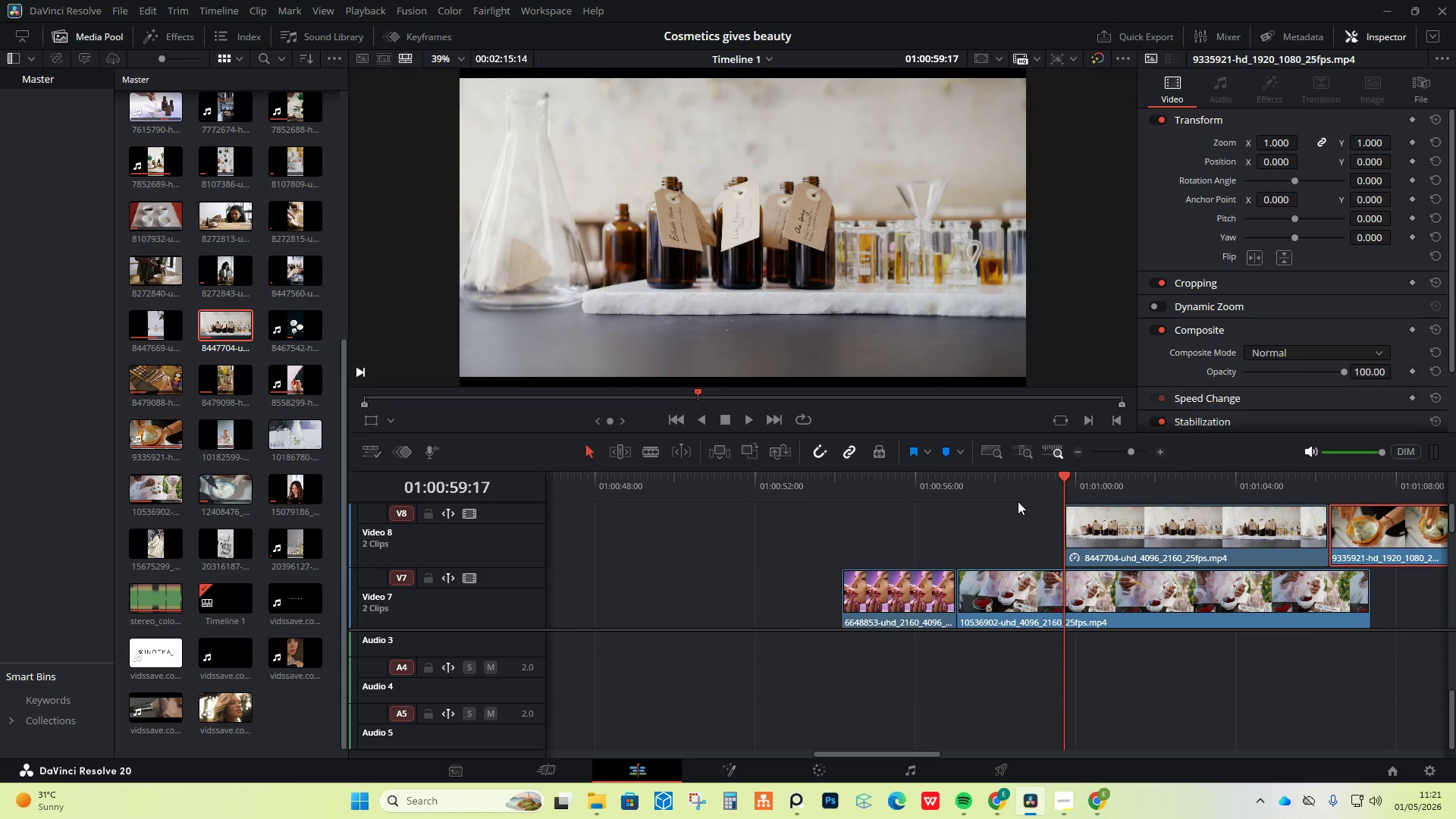 
left_click([993, 483])
 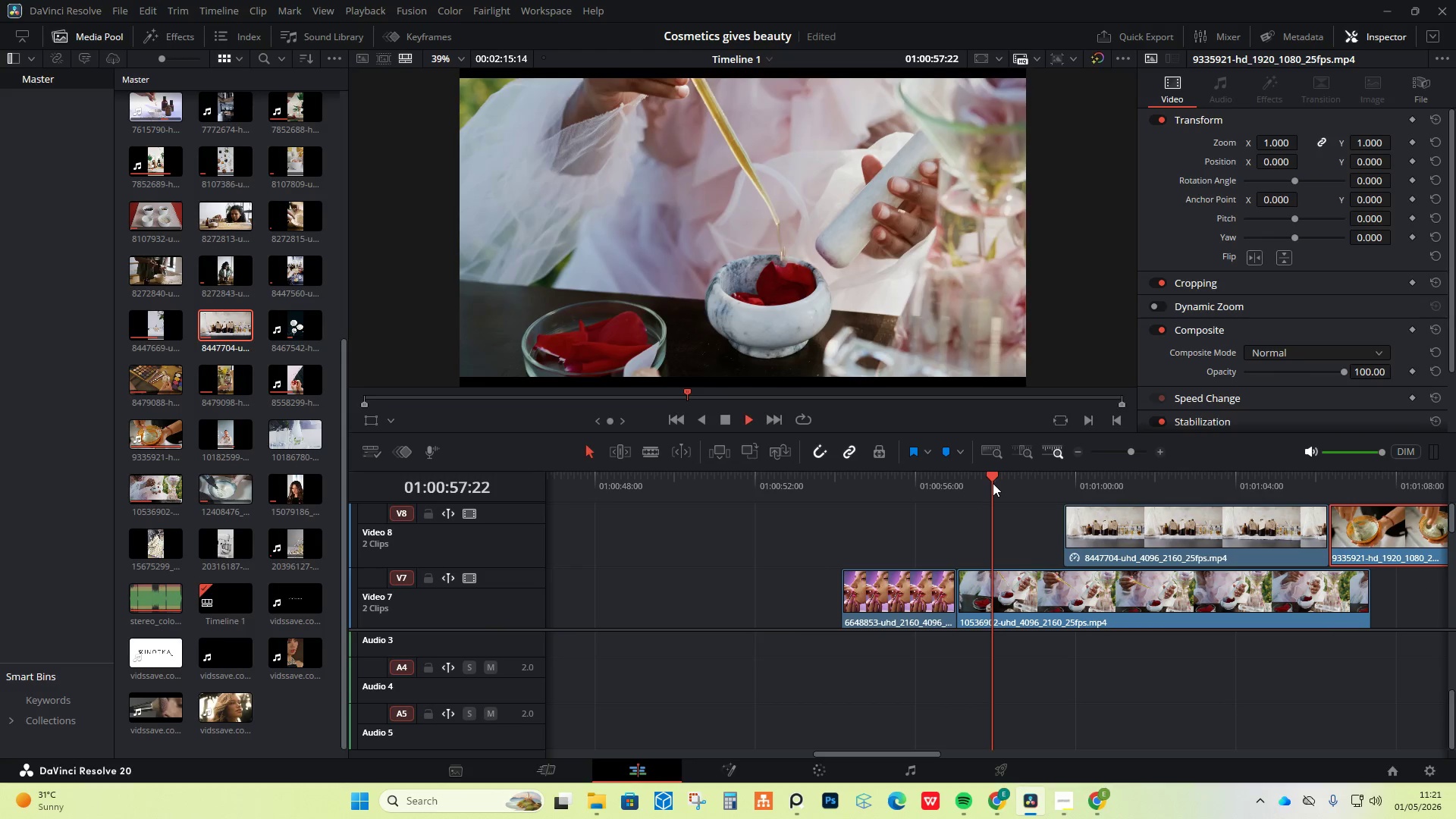 
key(Space)
 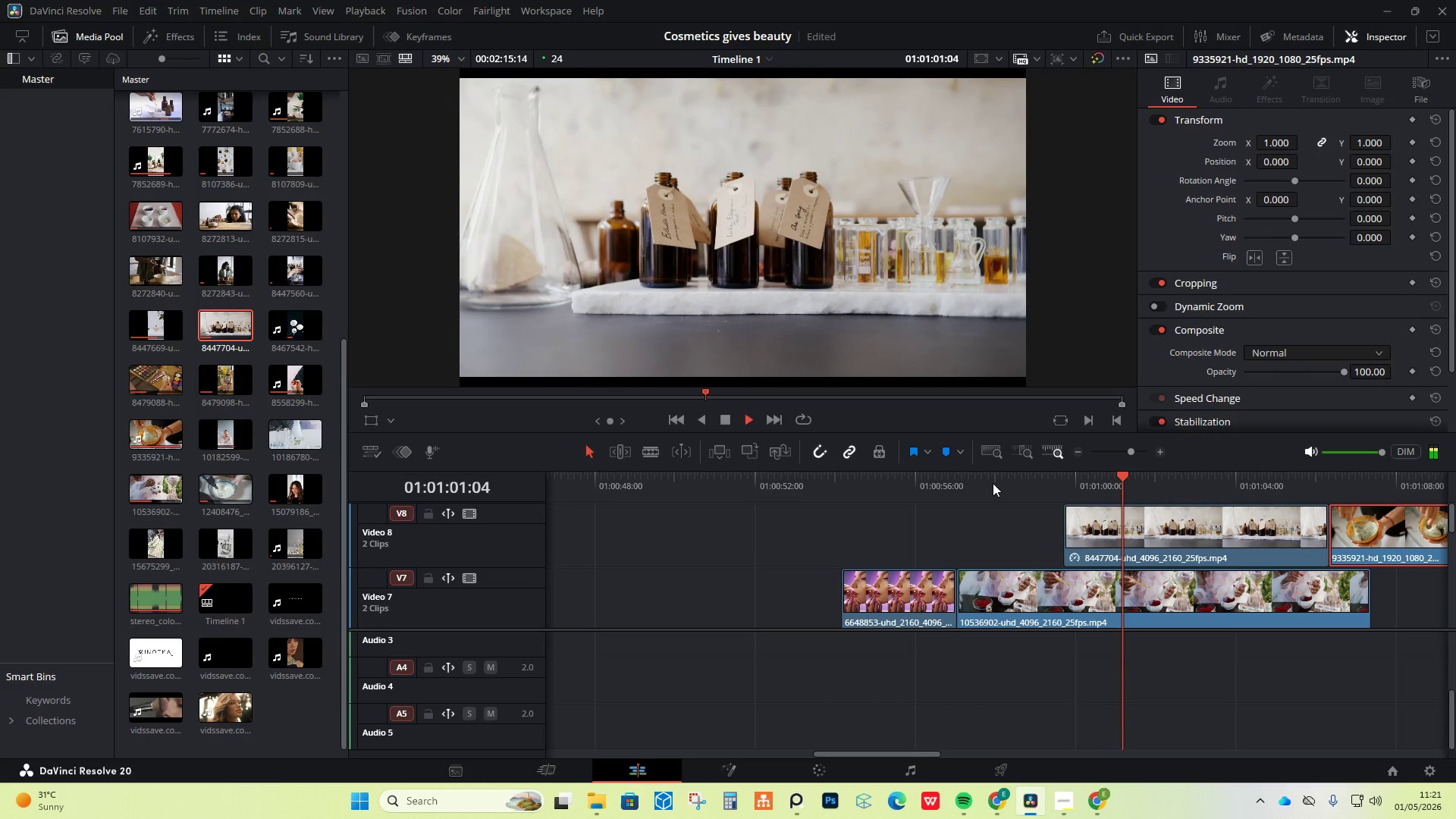 
key(Space)
 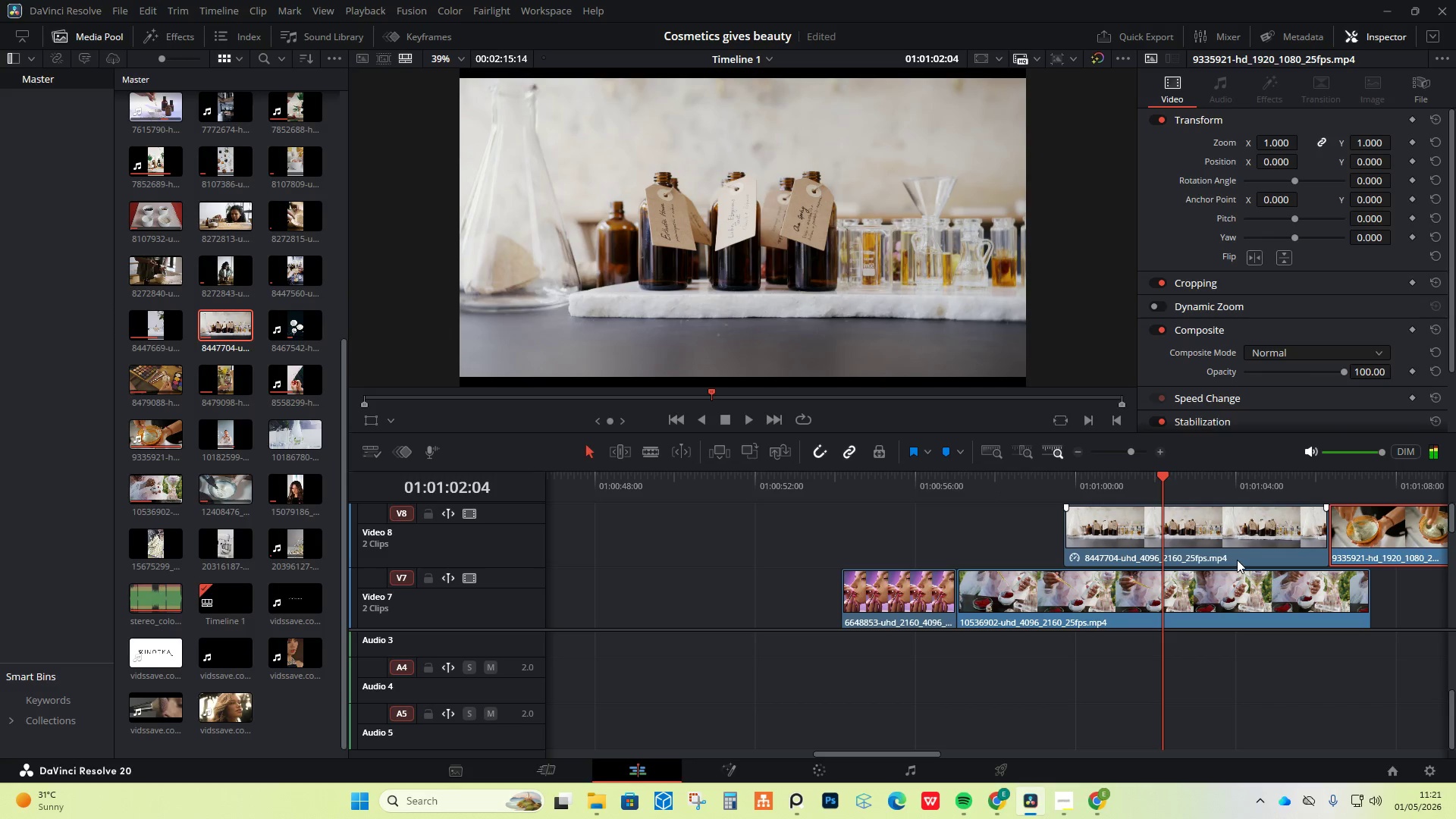 
scroll: coordinate [1238, 559], scroll_direction: up, amount: 2.0
 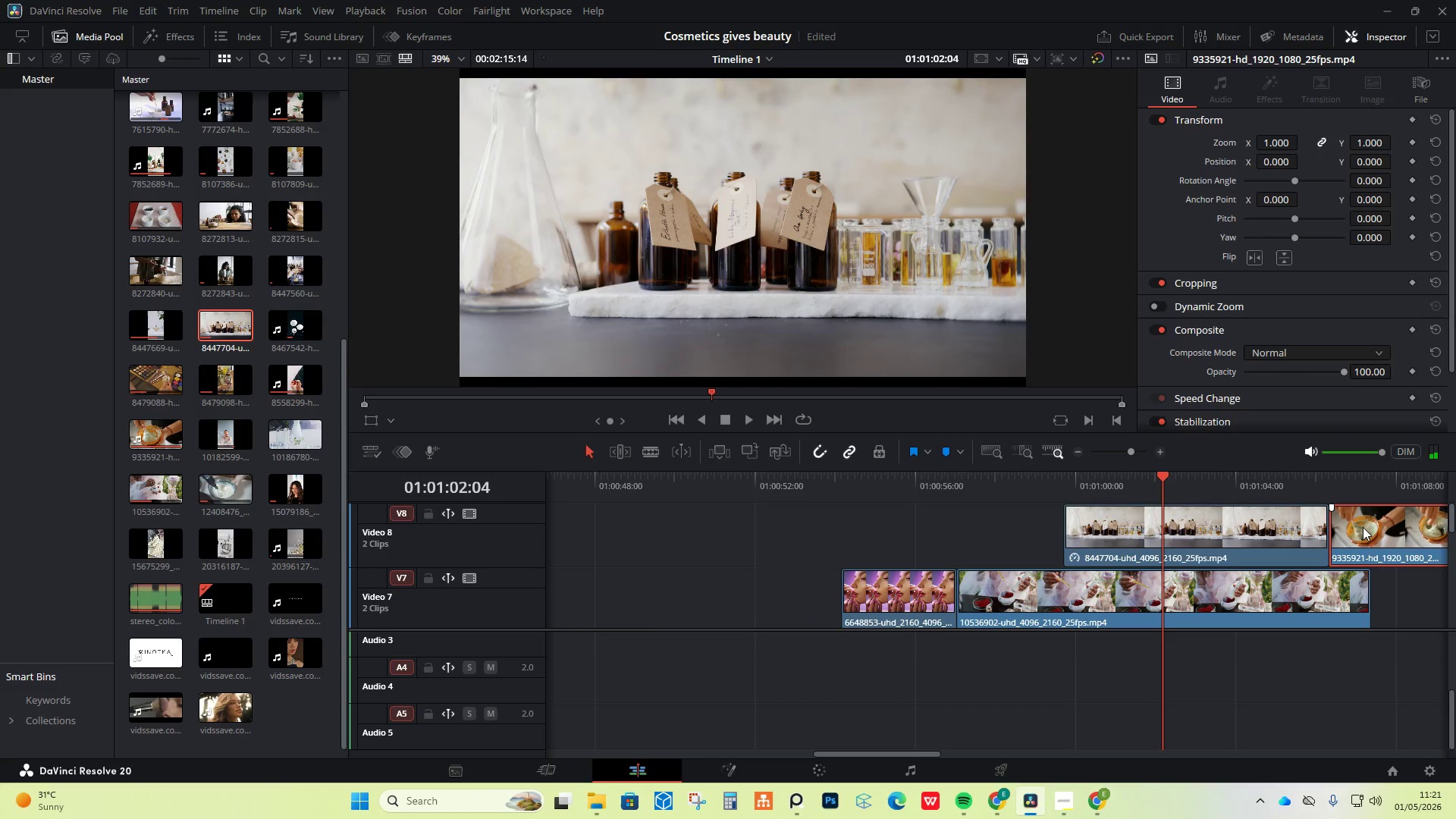 
left_click_drag(start_coordinate=[1363, 527], to_coordinate=[1192, 504])
 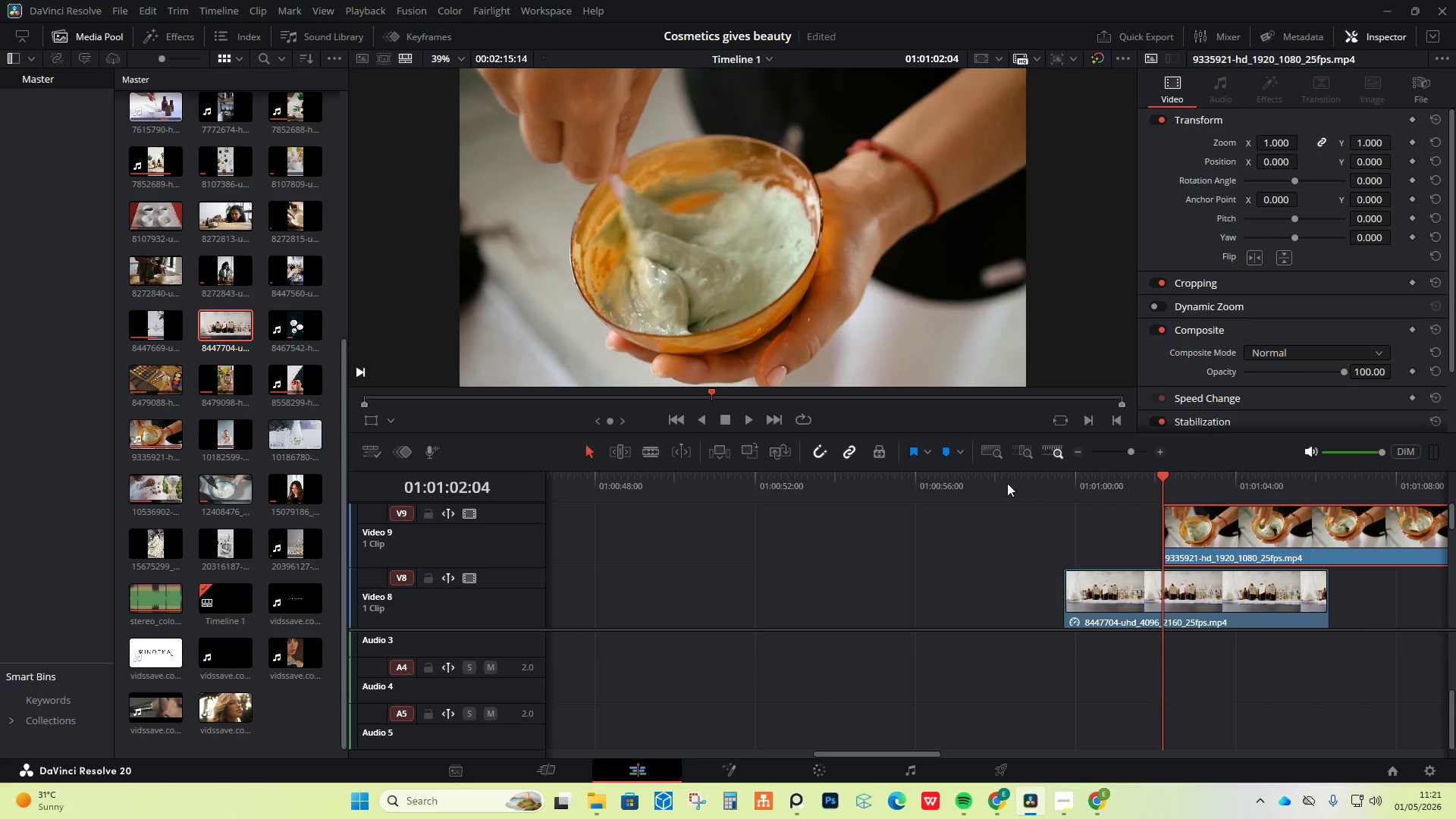 
left_click([999, 481])
 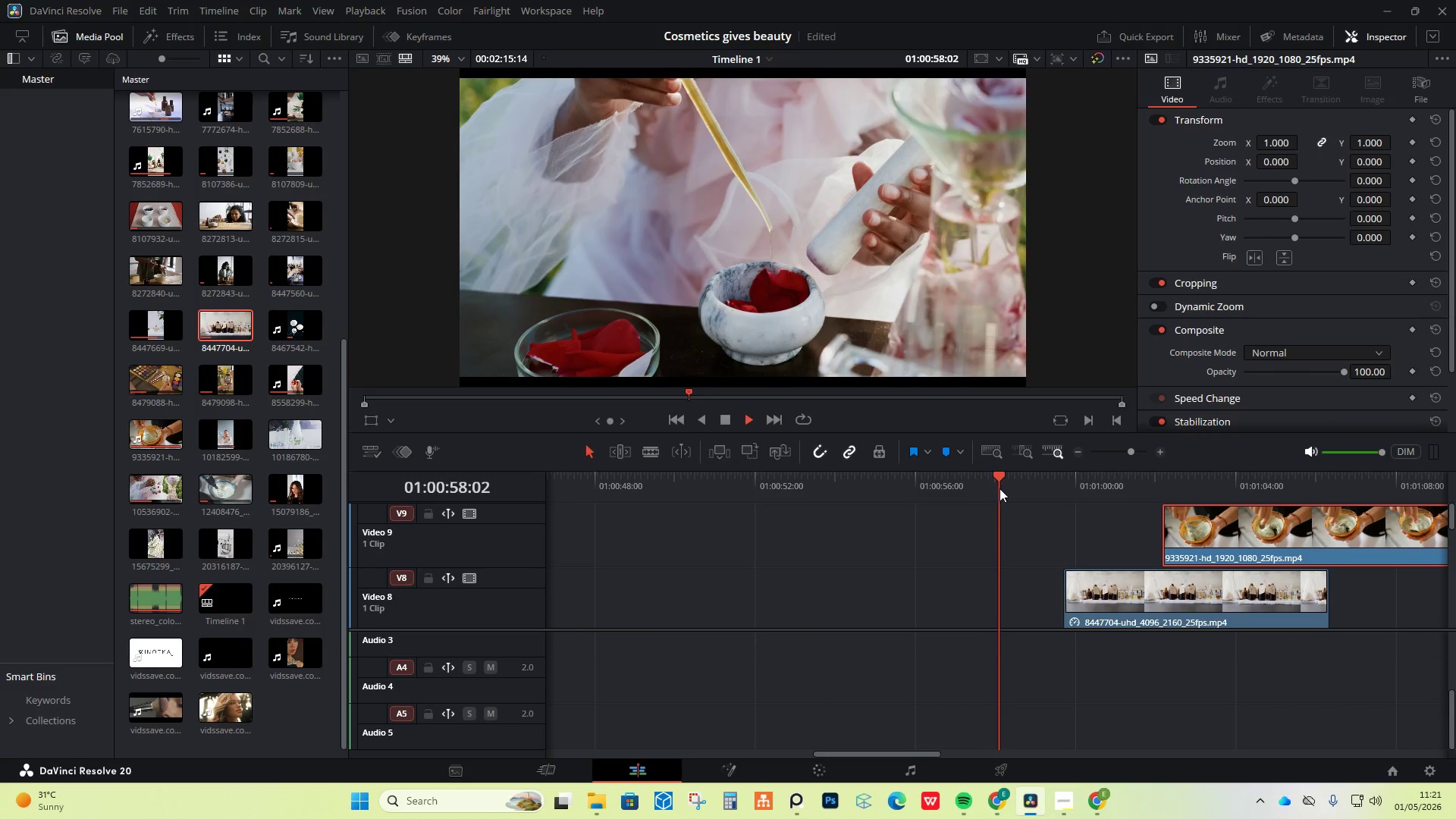 
key(Space)
 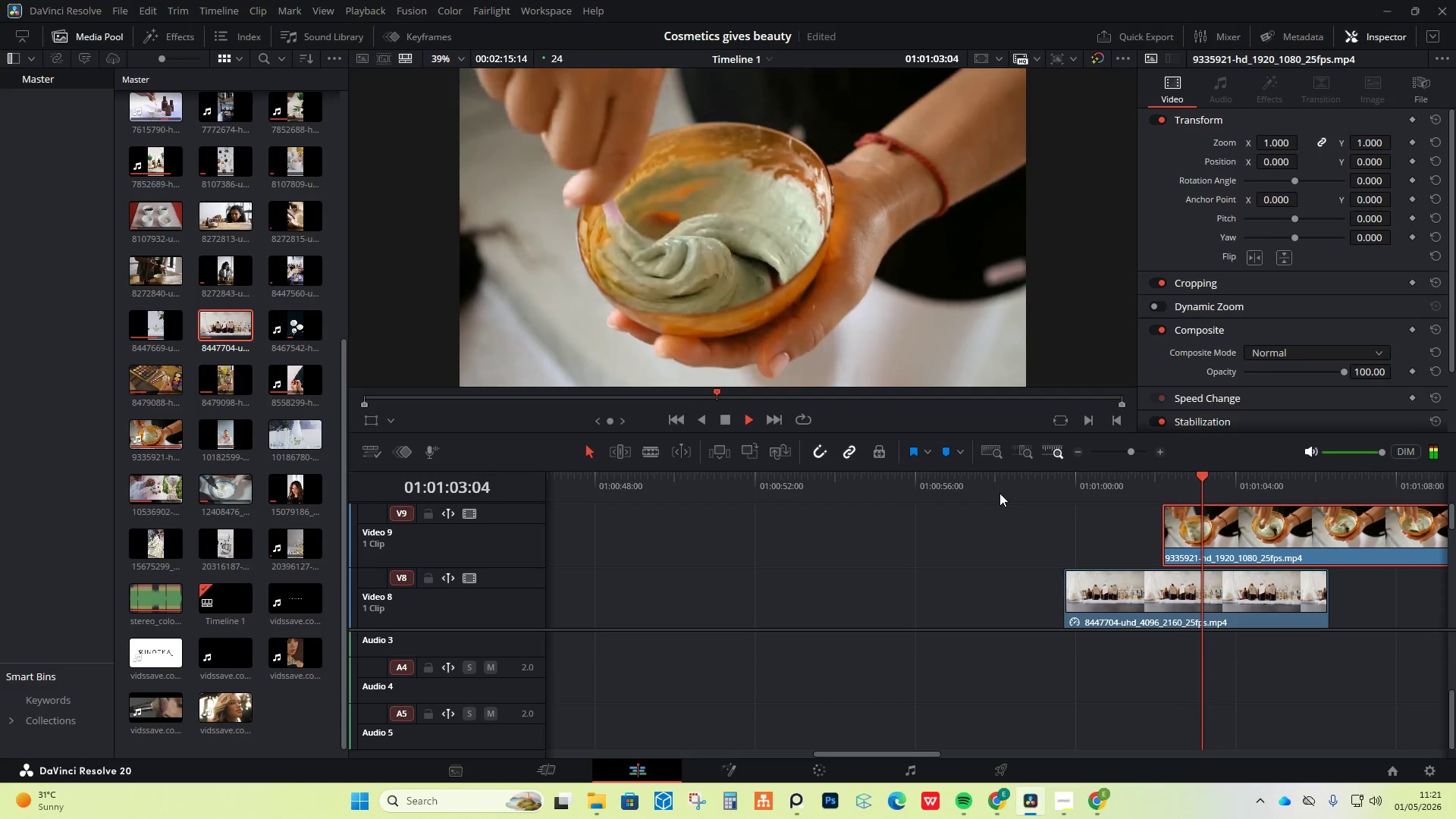 
wait(6.8)
 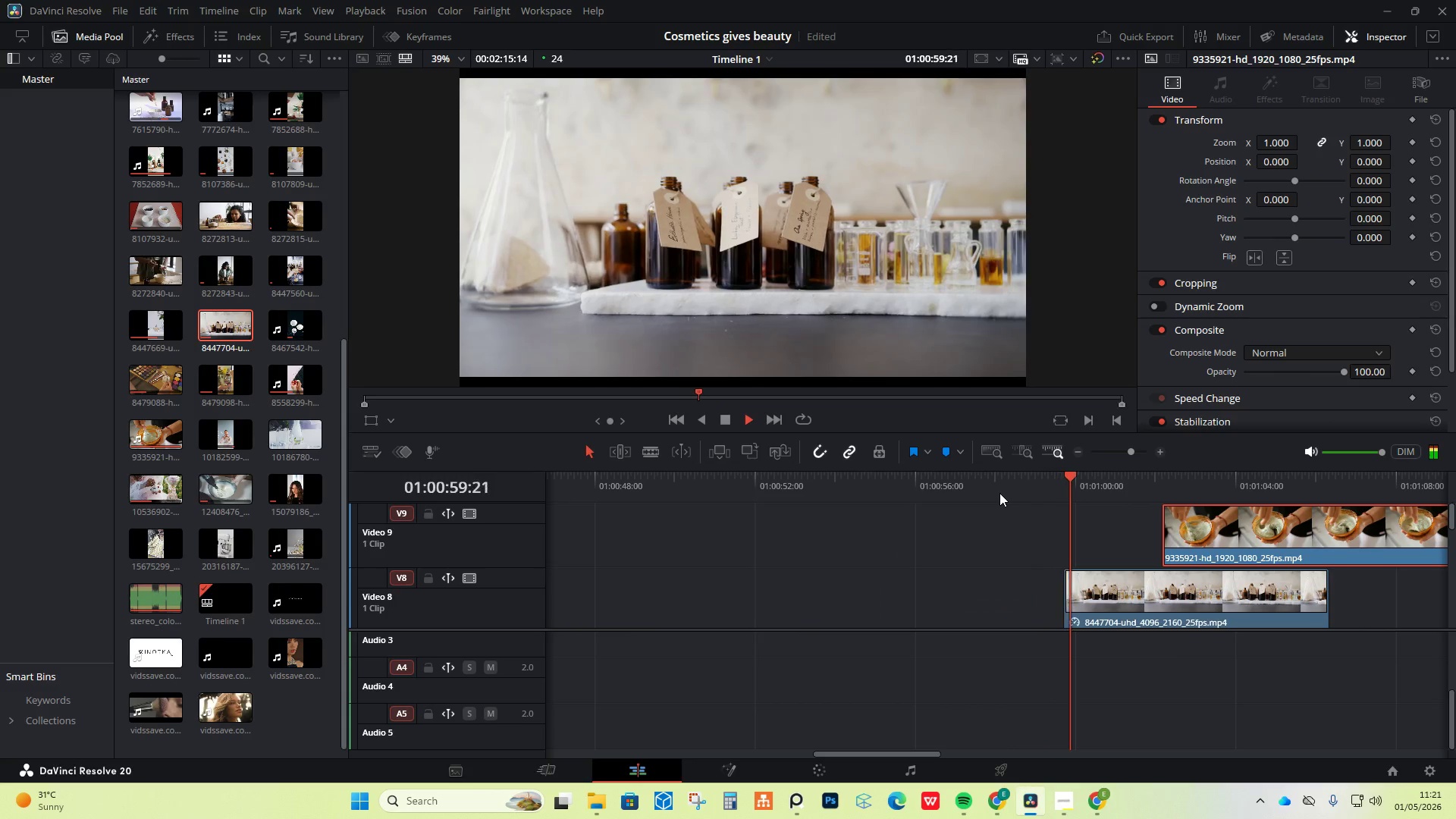 
key(Space)
 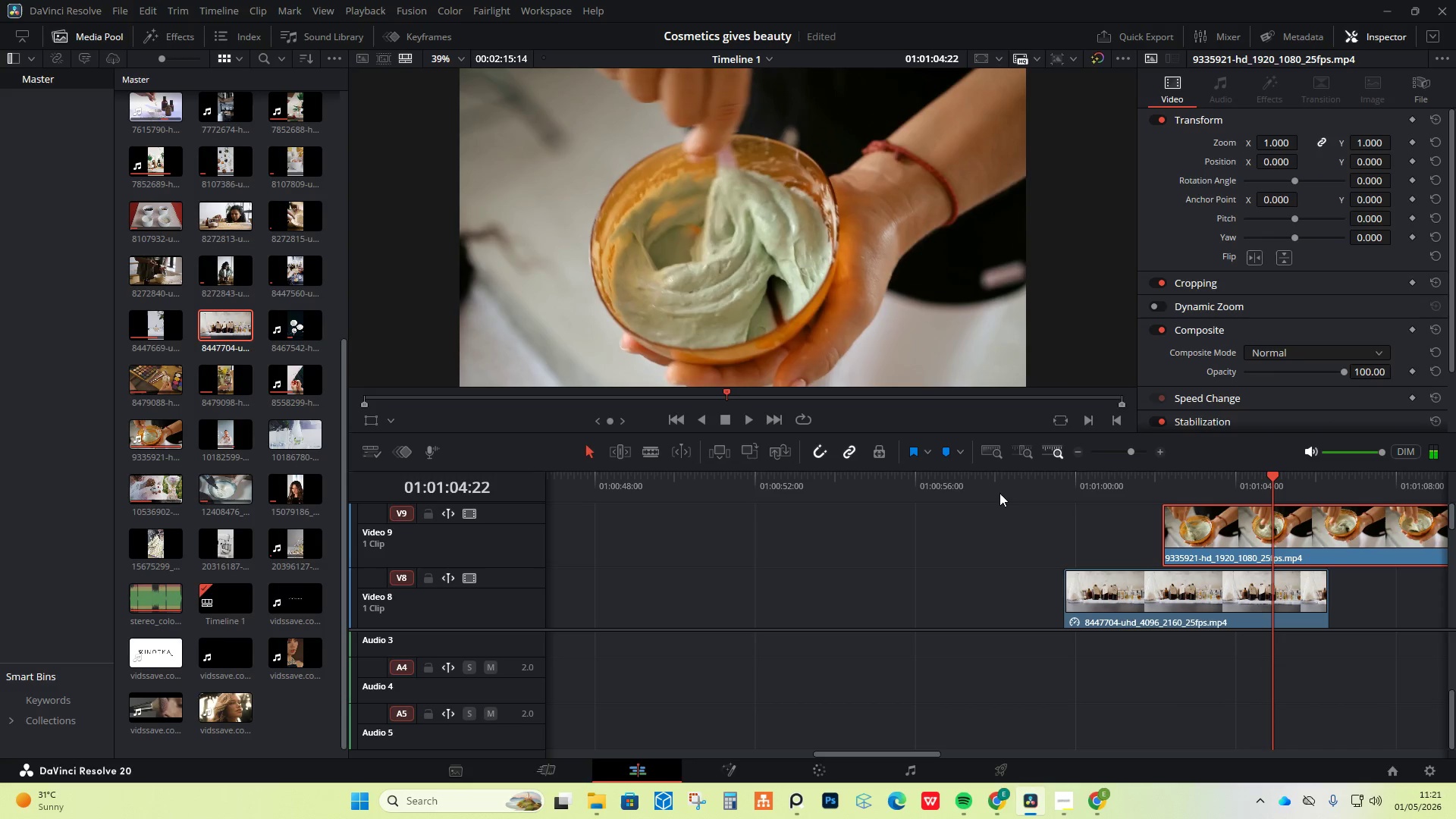 
key(Space)
 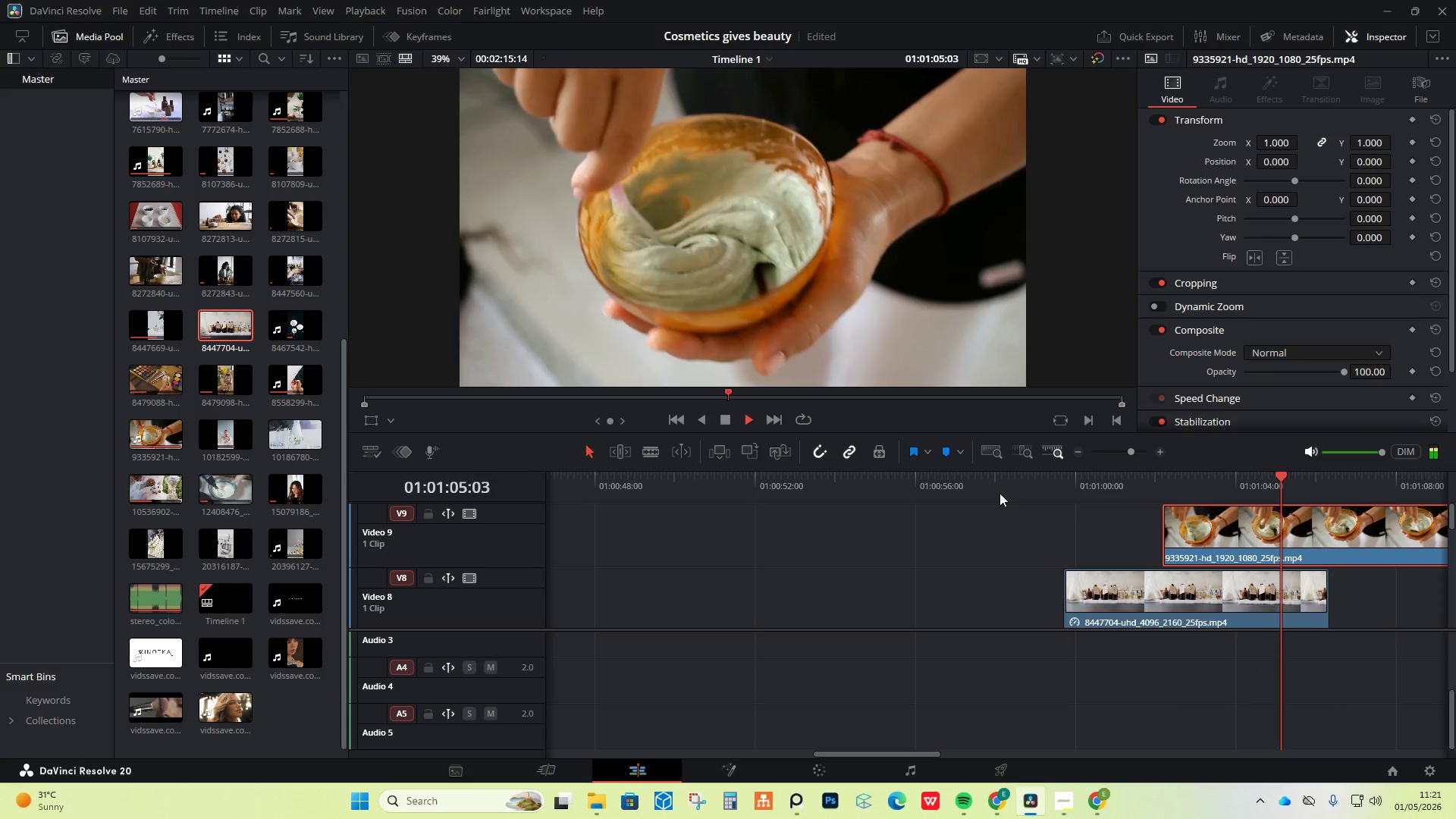 
key(Space)
 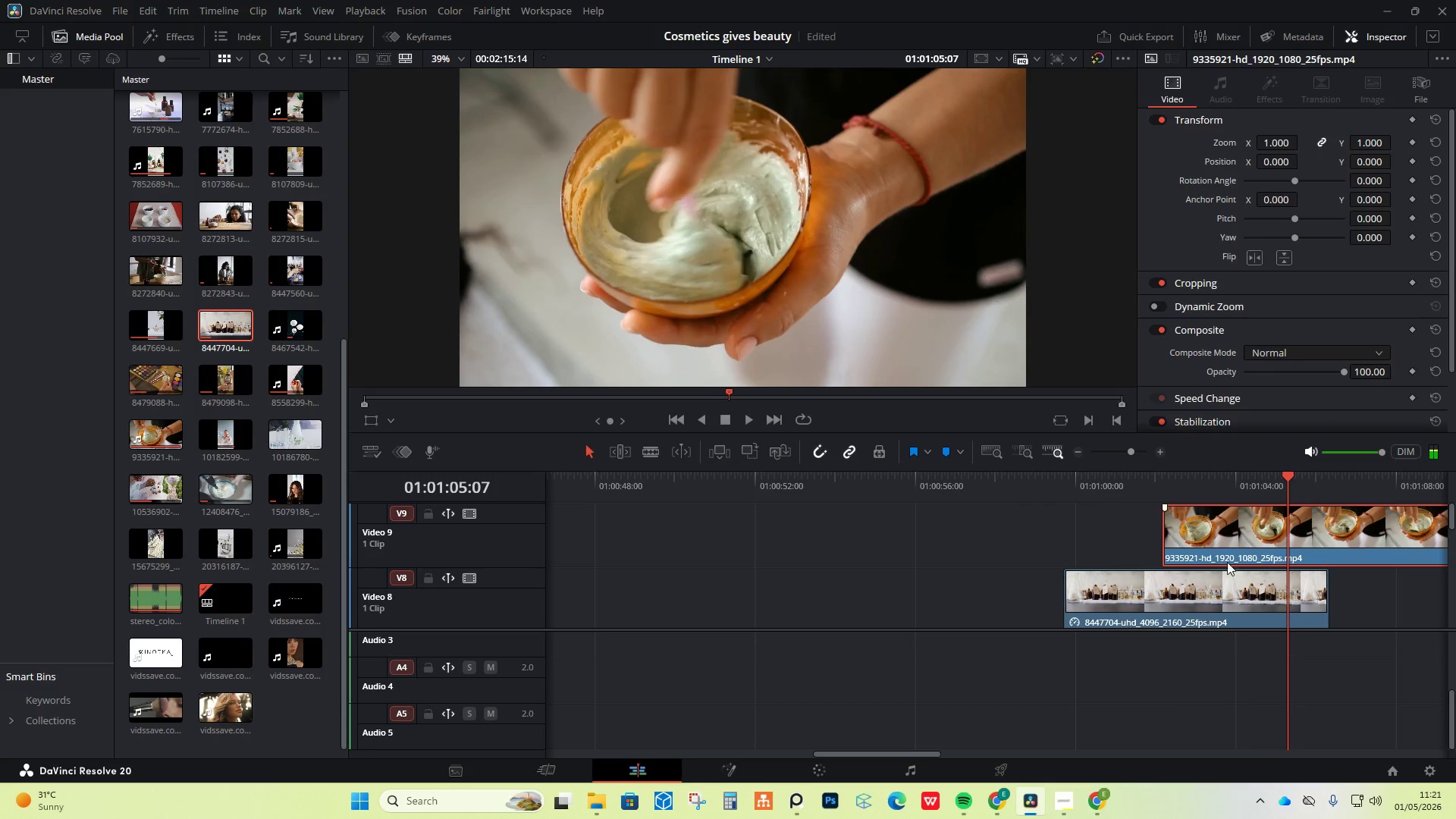 
hold_key(key=AltLeft, duration=3.27)
scroll: coordinate [922, 526], scroll_direction: down, amount: 6.0
 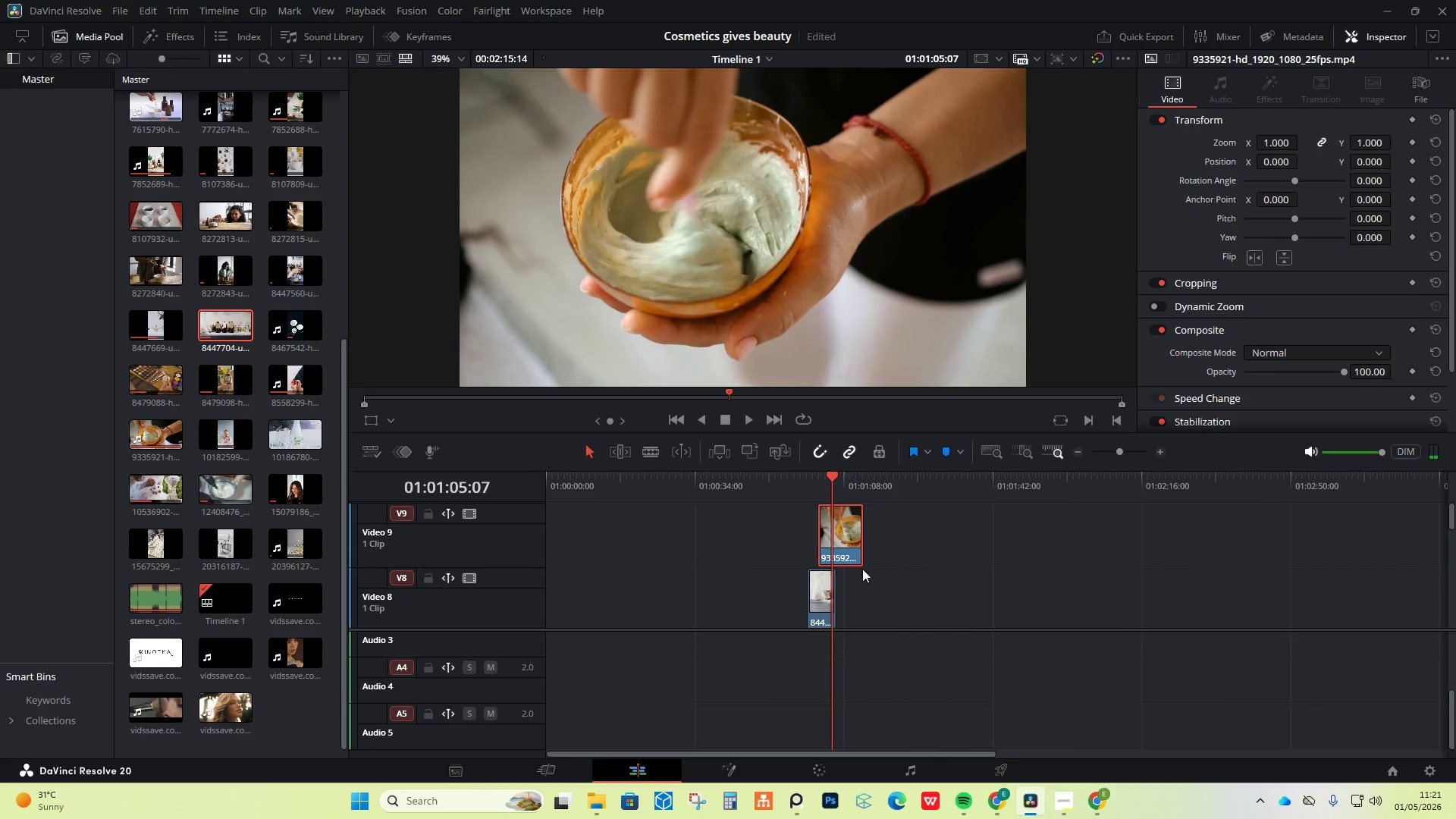 
scroll: coordinate [866, 568], scroll_direction: up, amount: 4.0
 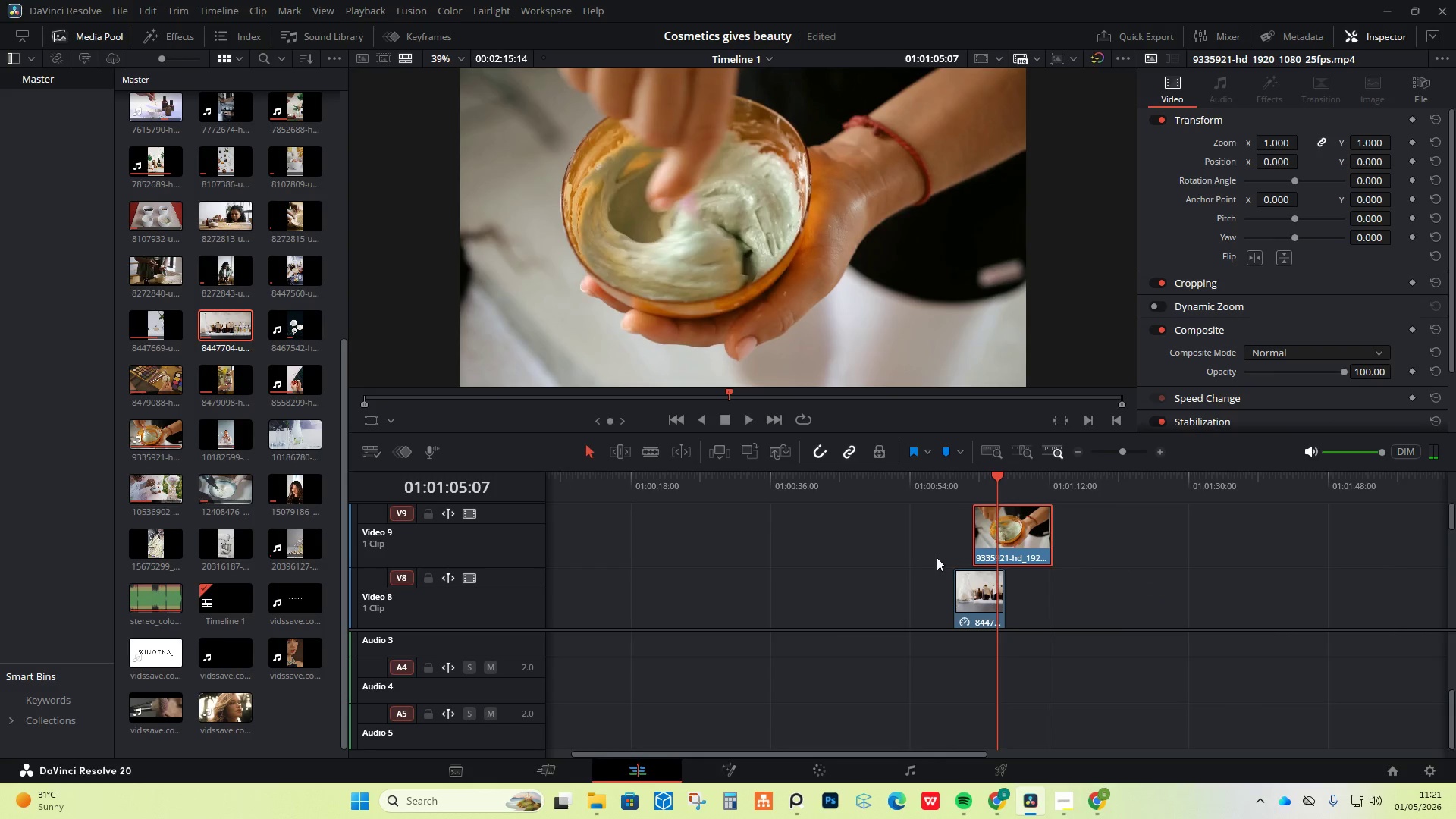 
key(Space)
 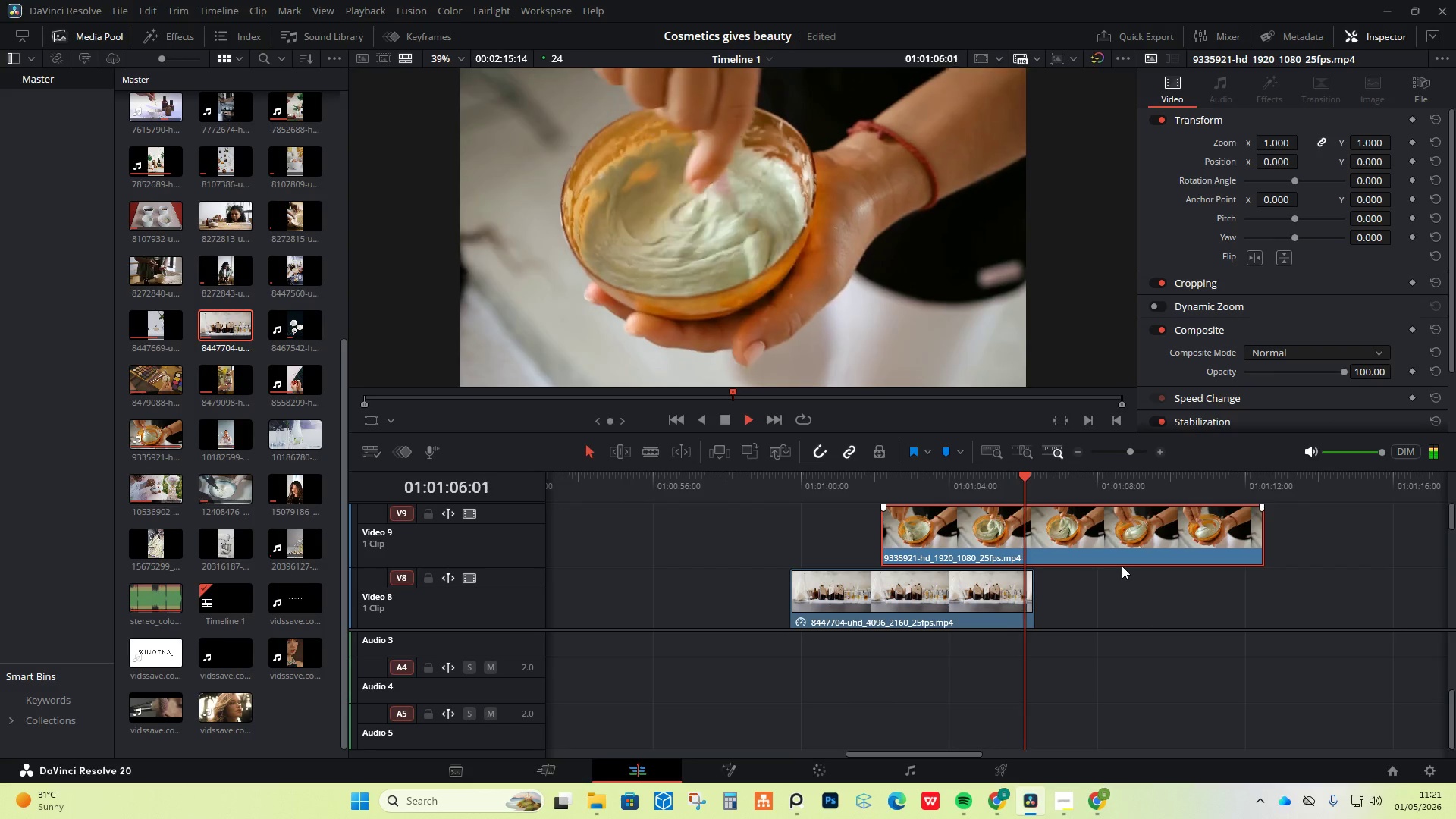 
scroll: coordinate [1171, 566], scroll_direction: up, amount: 6.0
 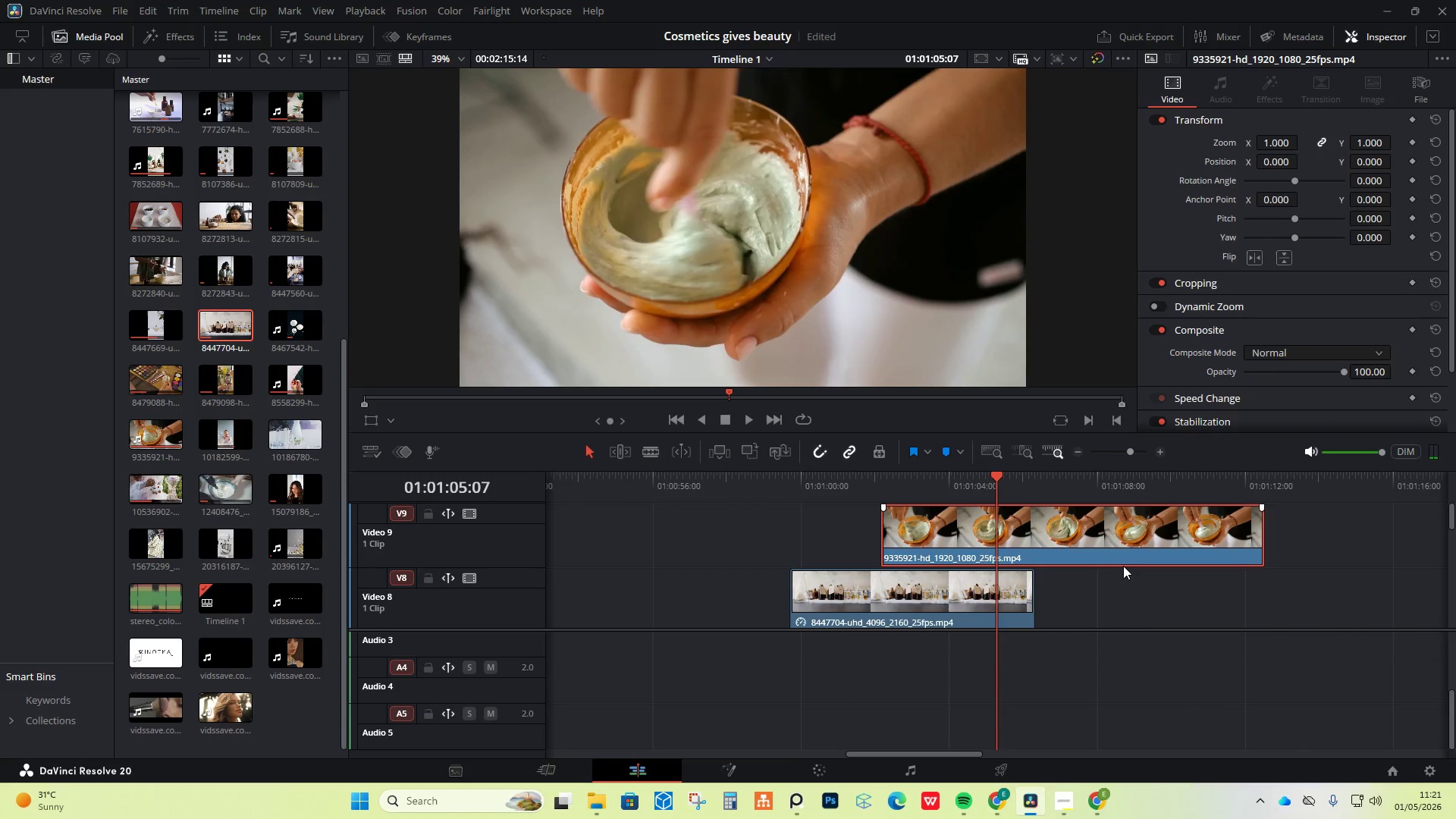 
key(Space)
 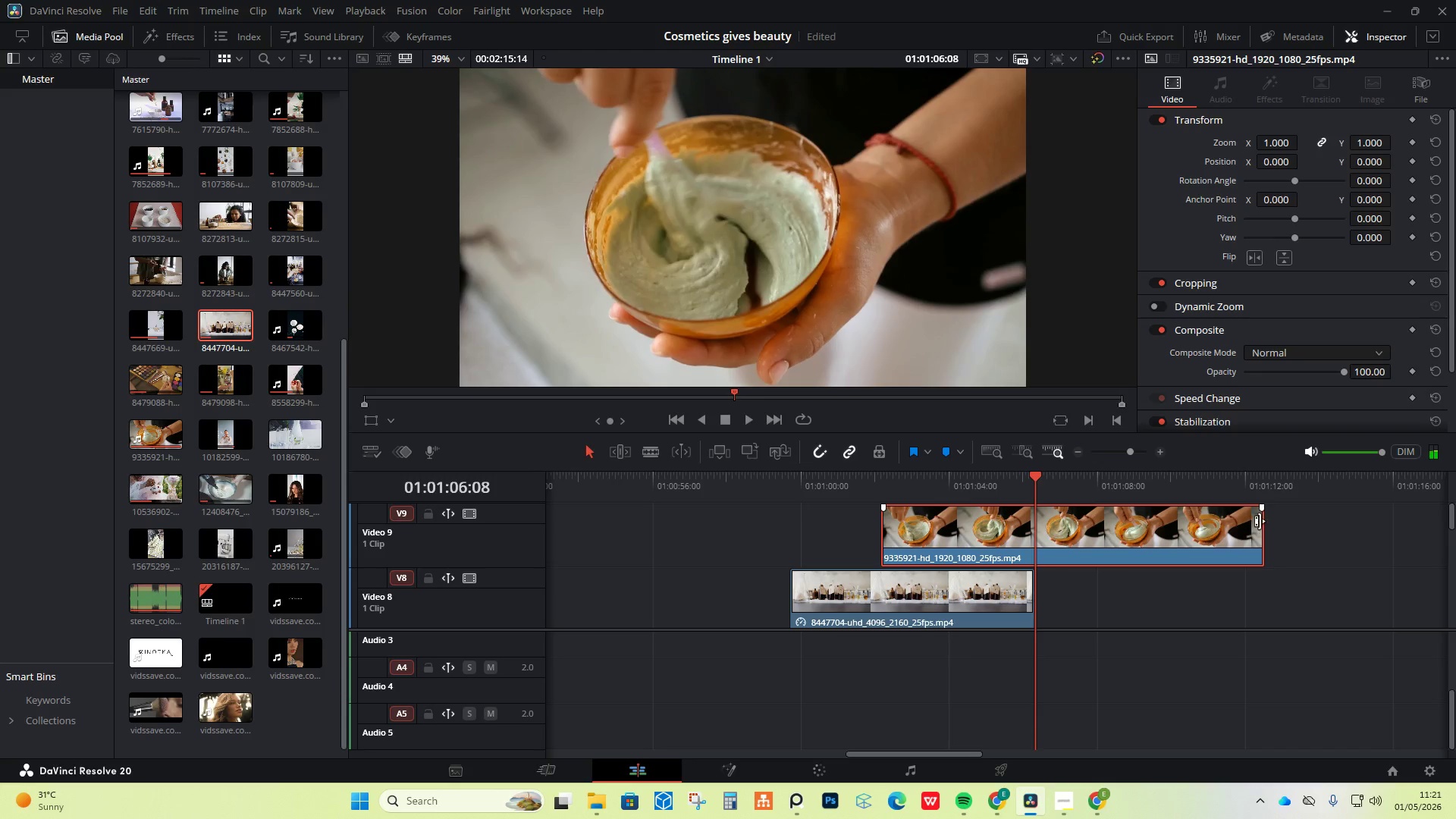 
left_click_drag(start_coordinate=[1264, 522], to_coordinate=[1032, 537])
 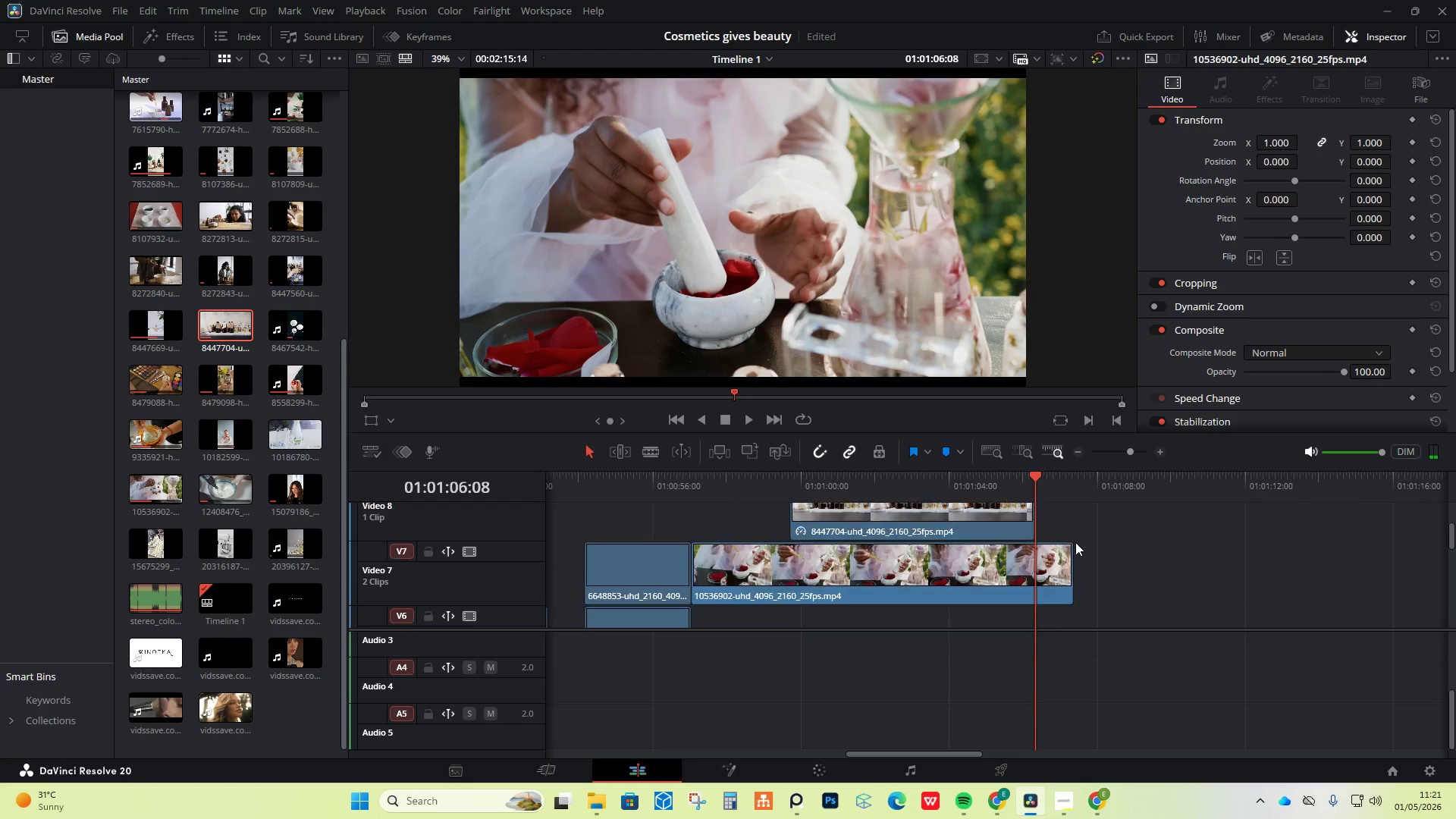 
hold_key(key=AltLeft, duration=0.64)
scroll: coordinate [1075, 542], scroll_direction: down, amount: 2.0
 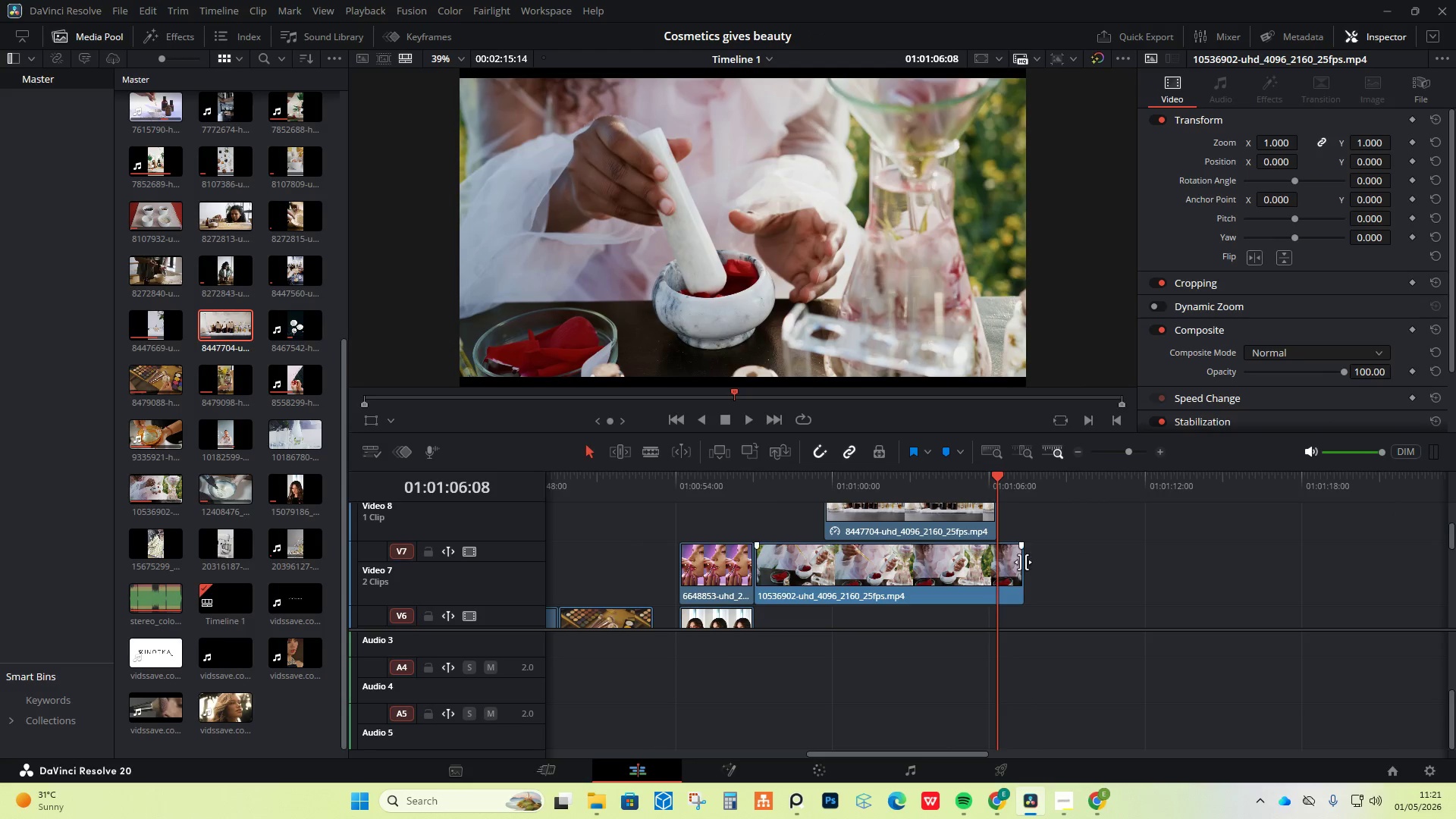 
left_click_drag(start_coordinate=[1023, 562], to_coordinate=[999, 563])
 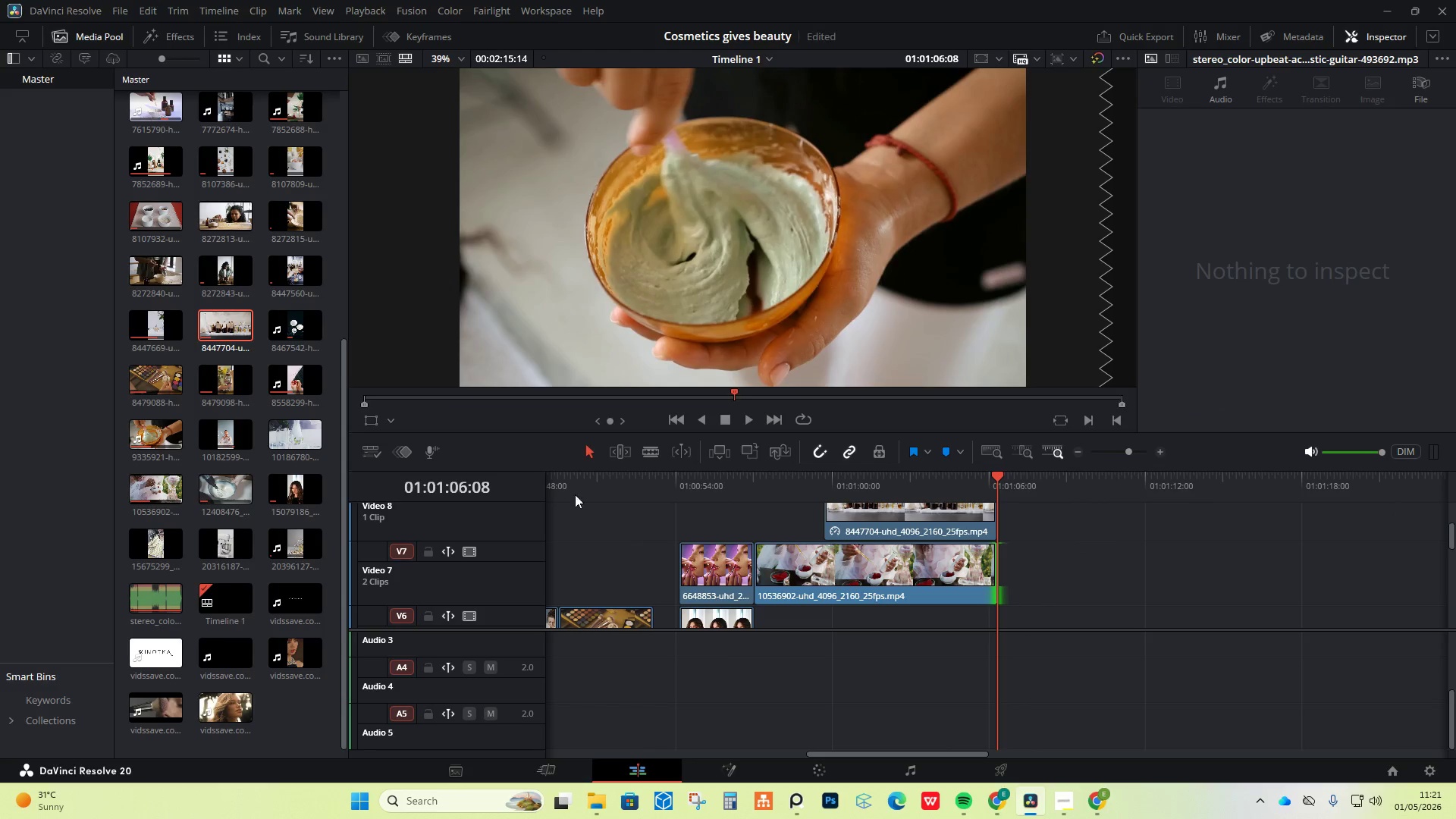 
left_click([551, 497])
 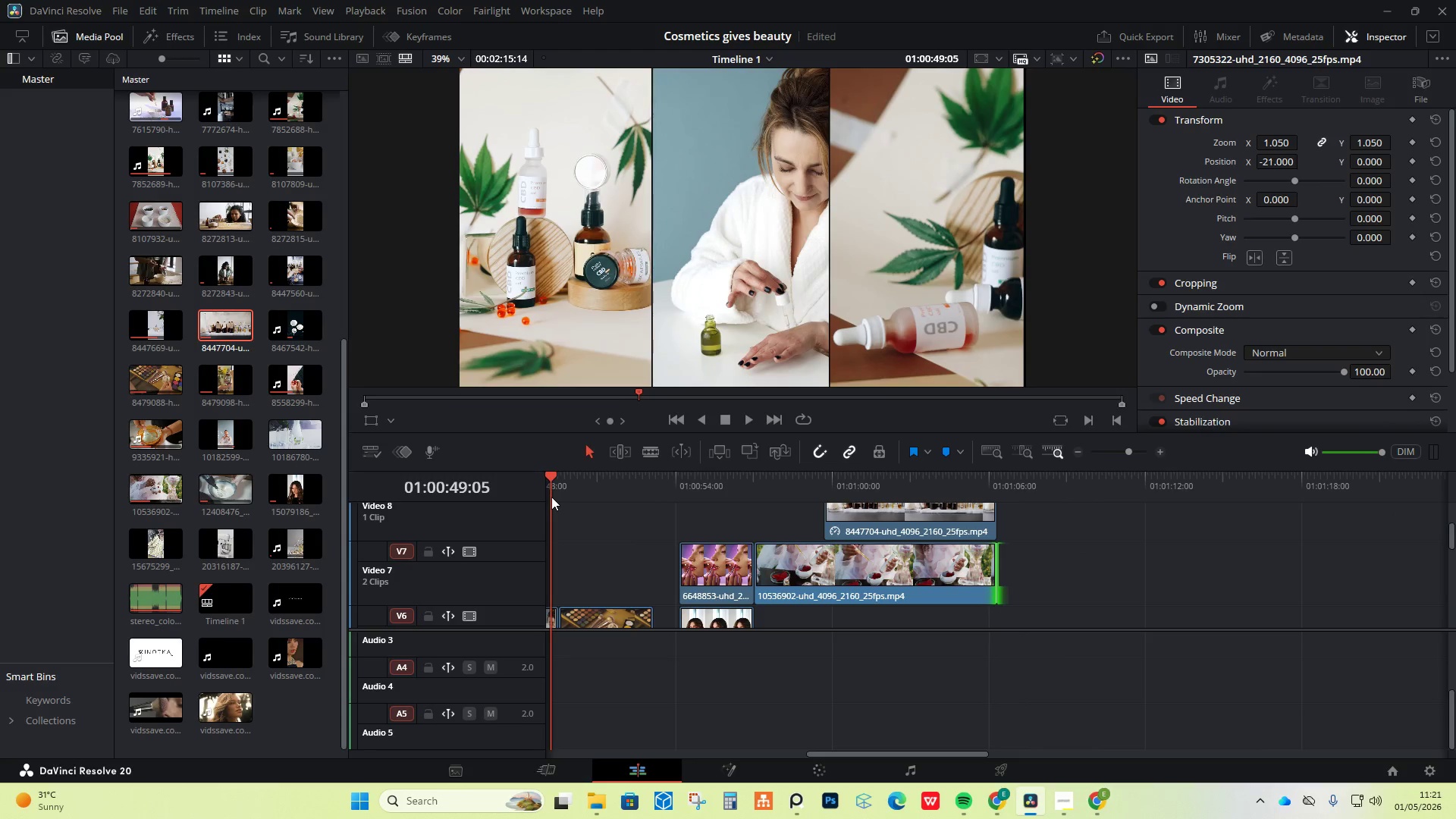 
key(Space)
 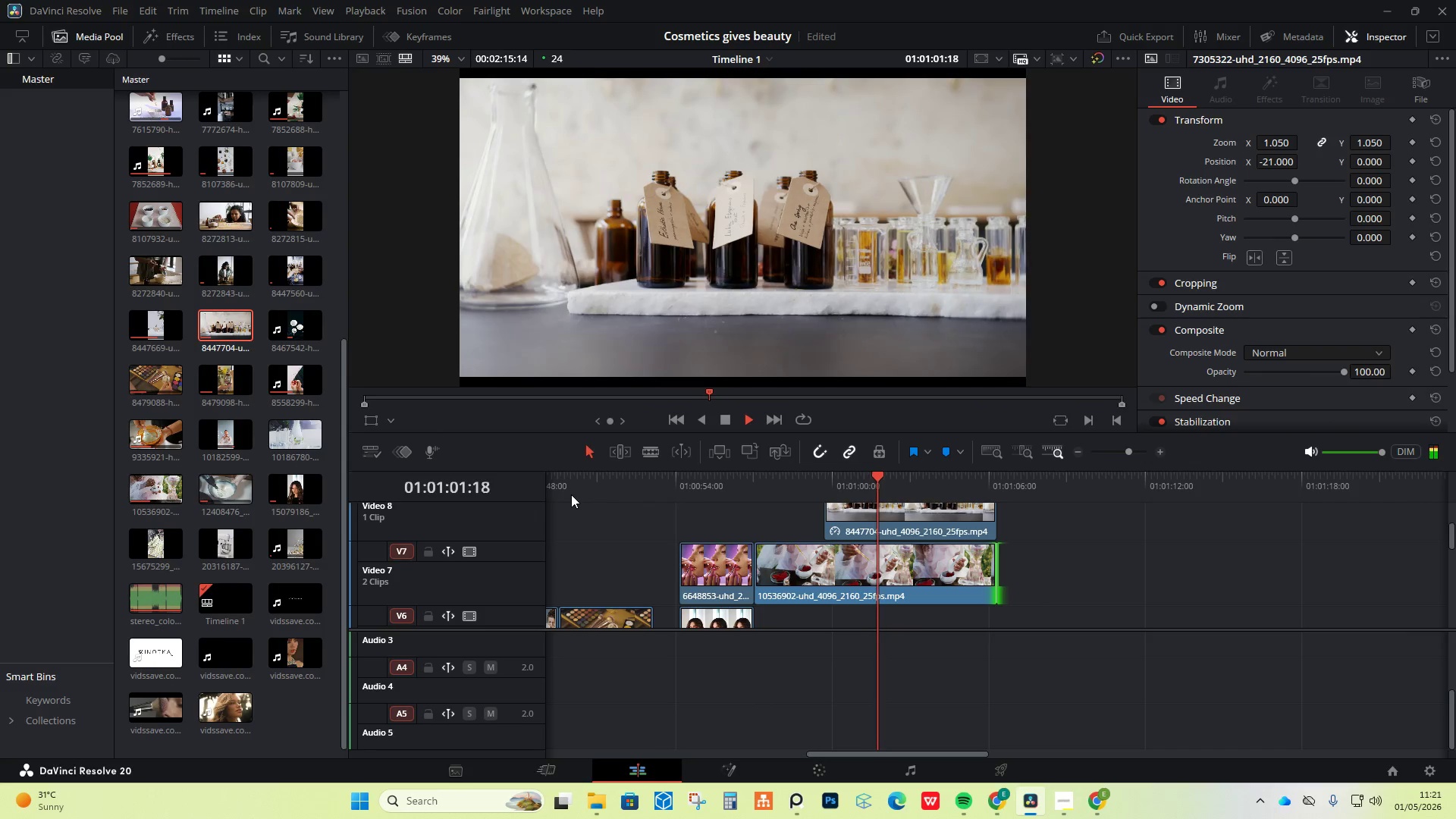 
wait(17.5)
 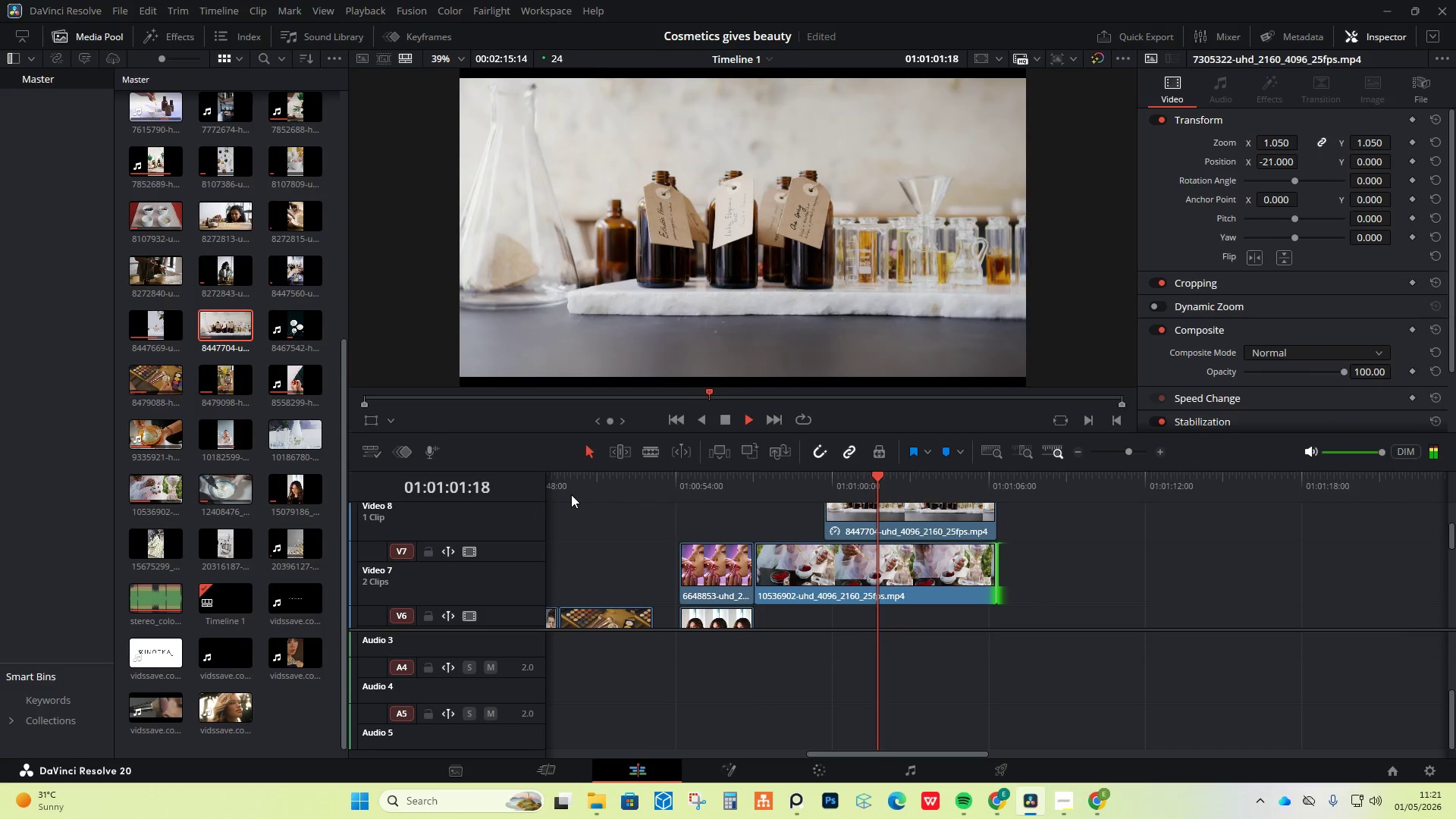 
key(Space)
 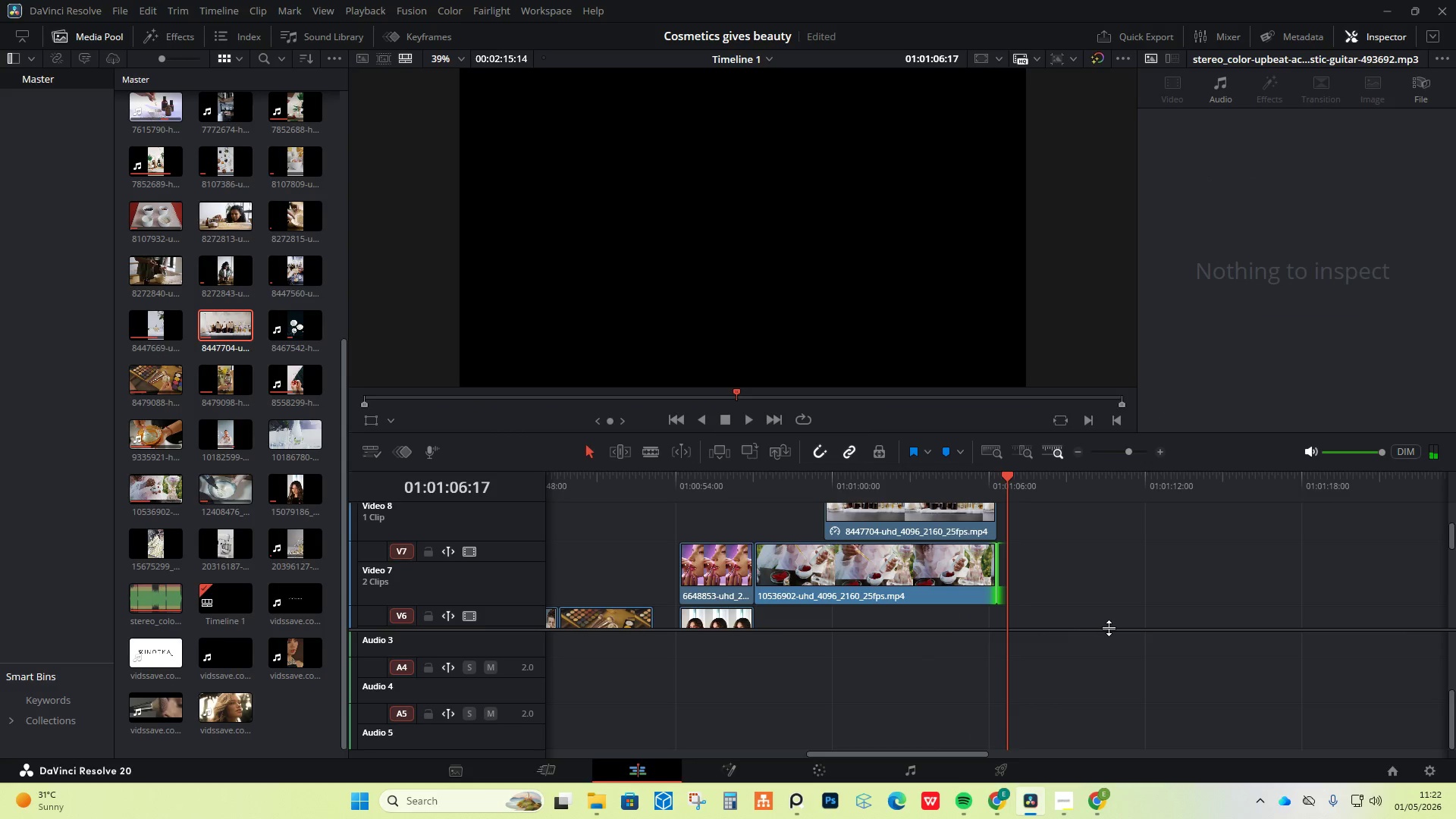 
double_click([1103, 582])
 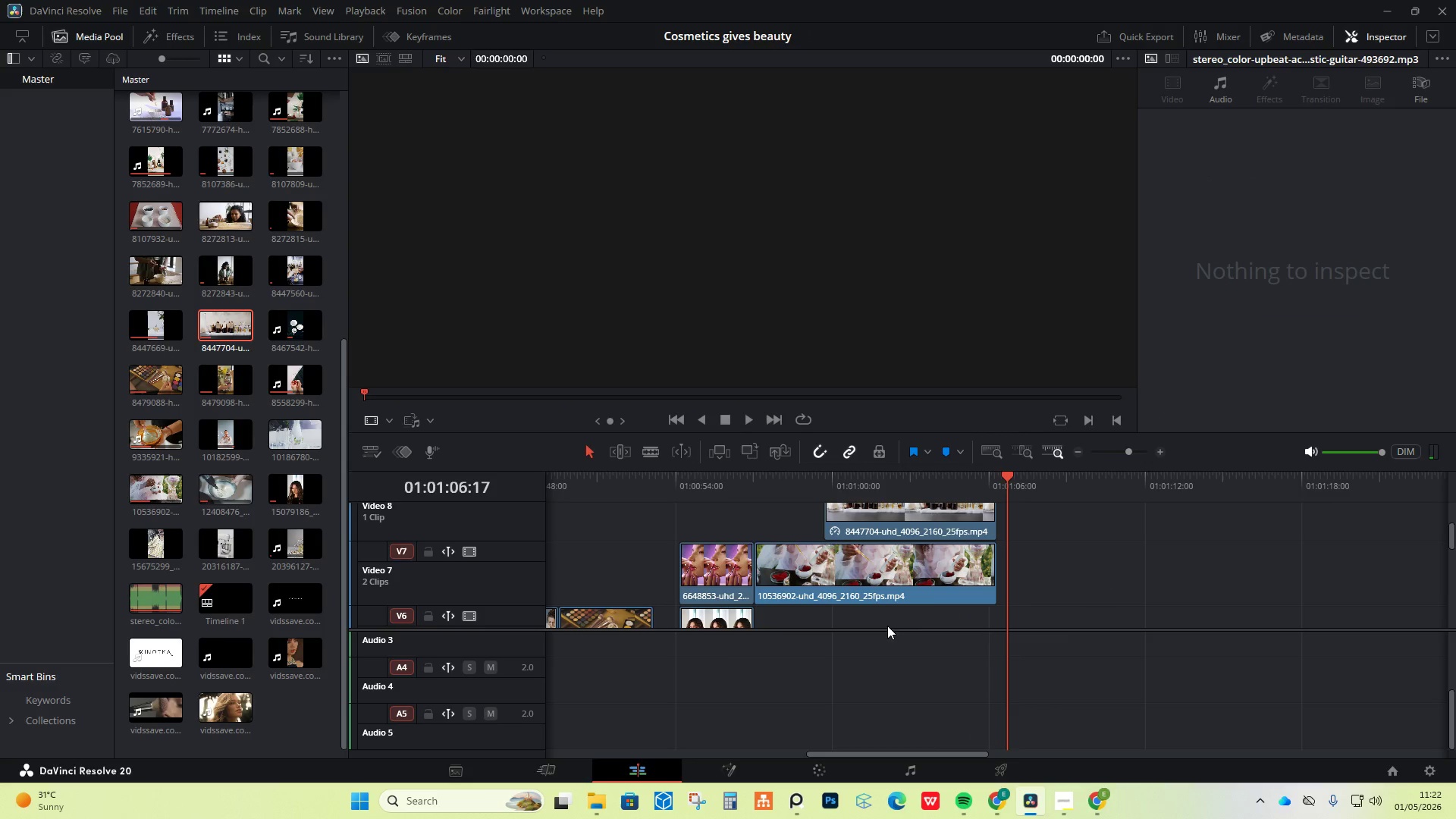 
hold_key(key=AltLeft, duration=2.44)
scroll: coordinate [817, 718], scroll_direction: down, amount: 6.0
 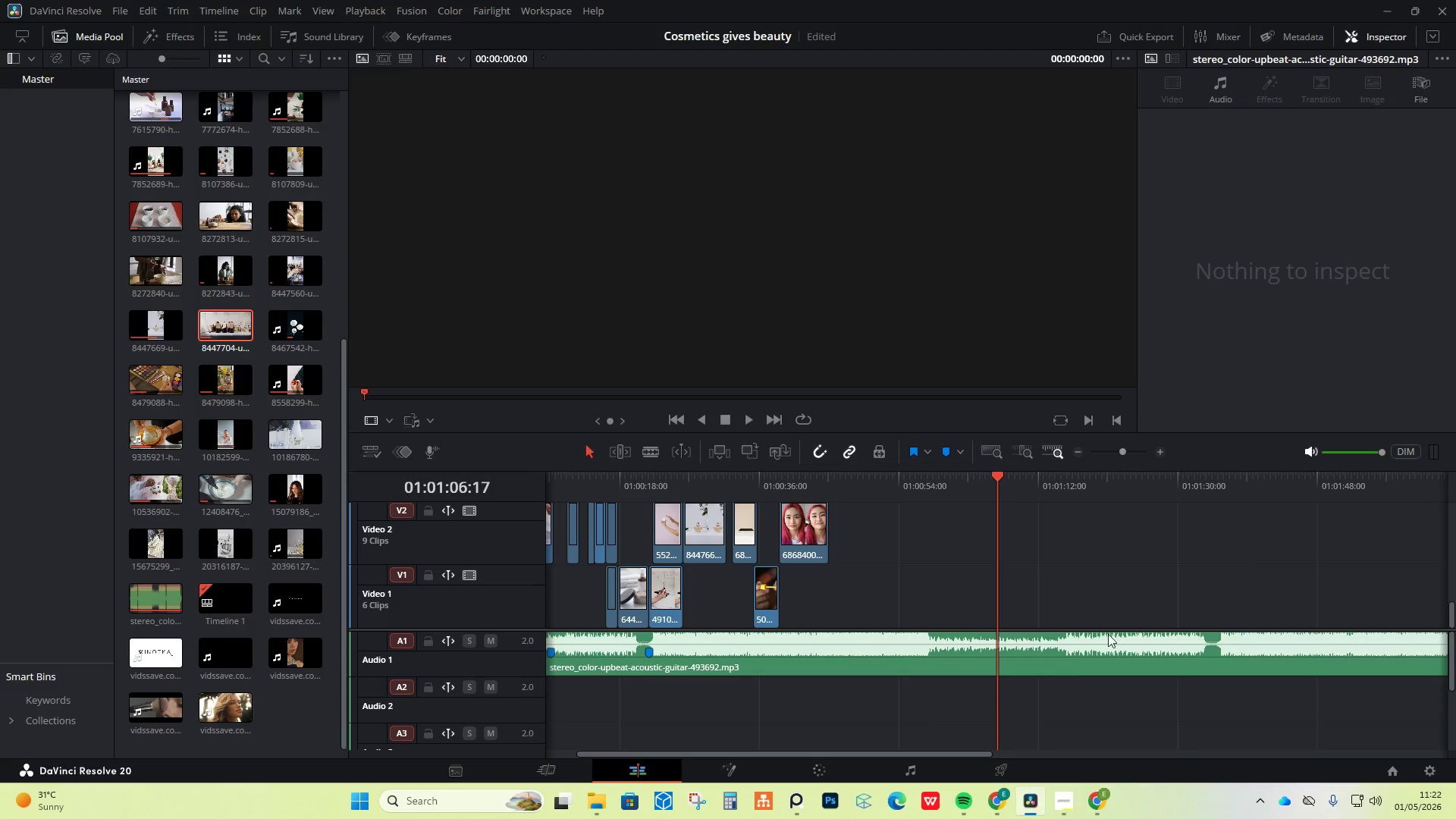 
left_click_drag(start_coordinate=[890, 755], to_coordinate=[689, 754])
 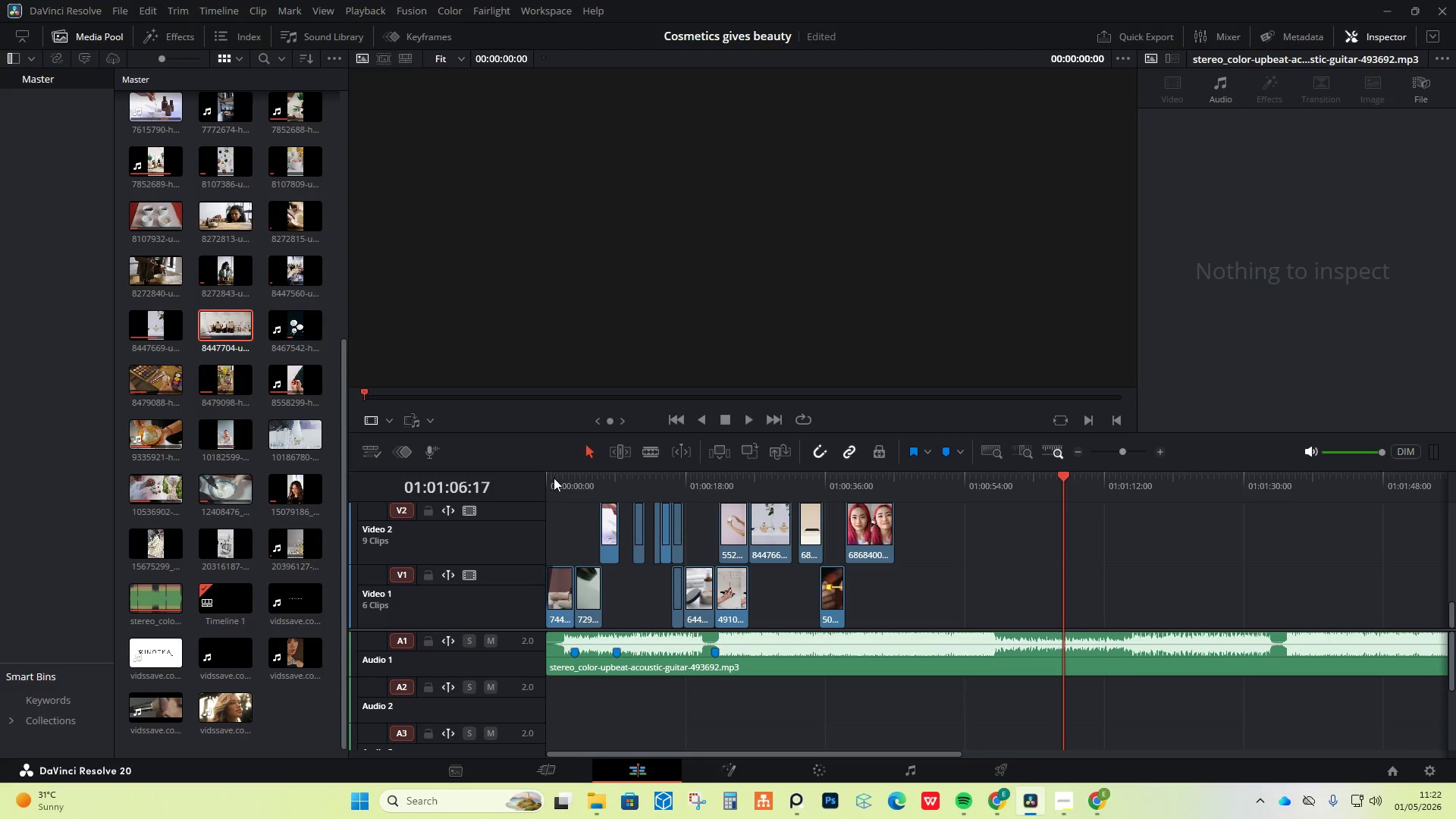 
left_click_drag(start_coordinate=[554, 476], to_coordinate=[534, 475])
 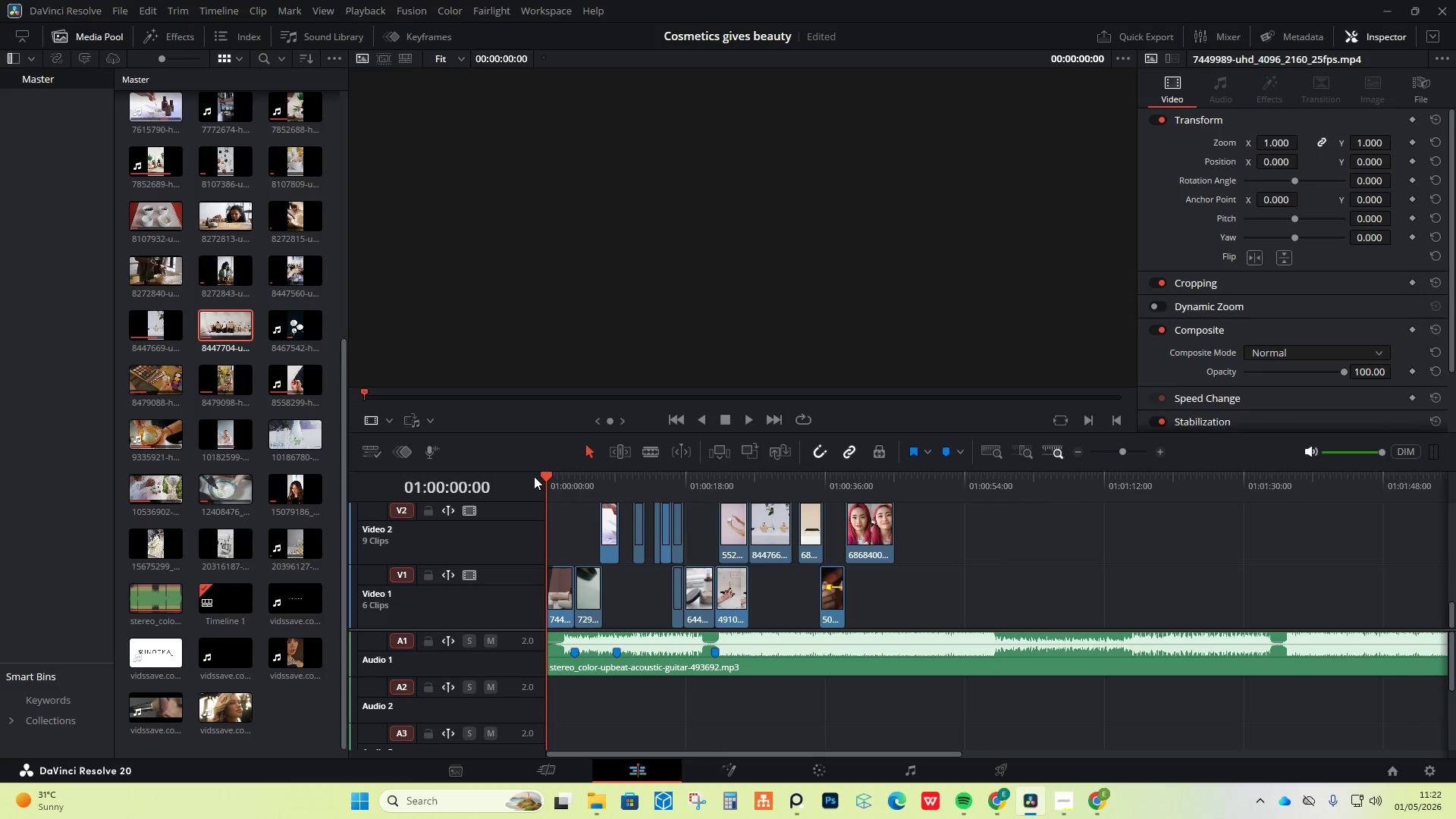 
key(Space)
 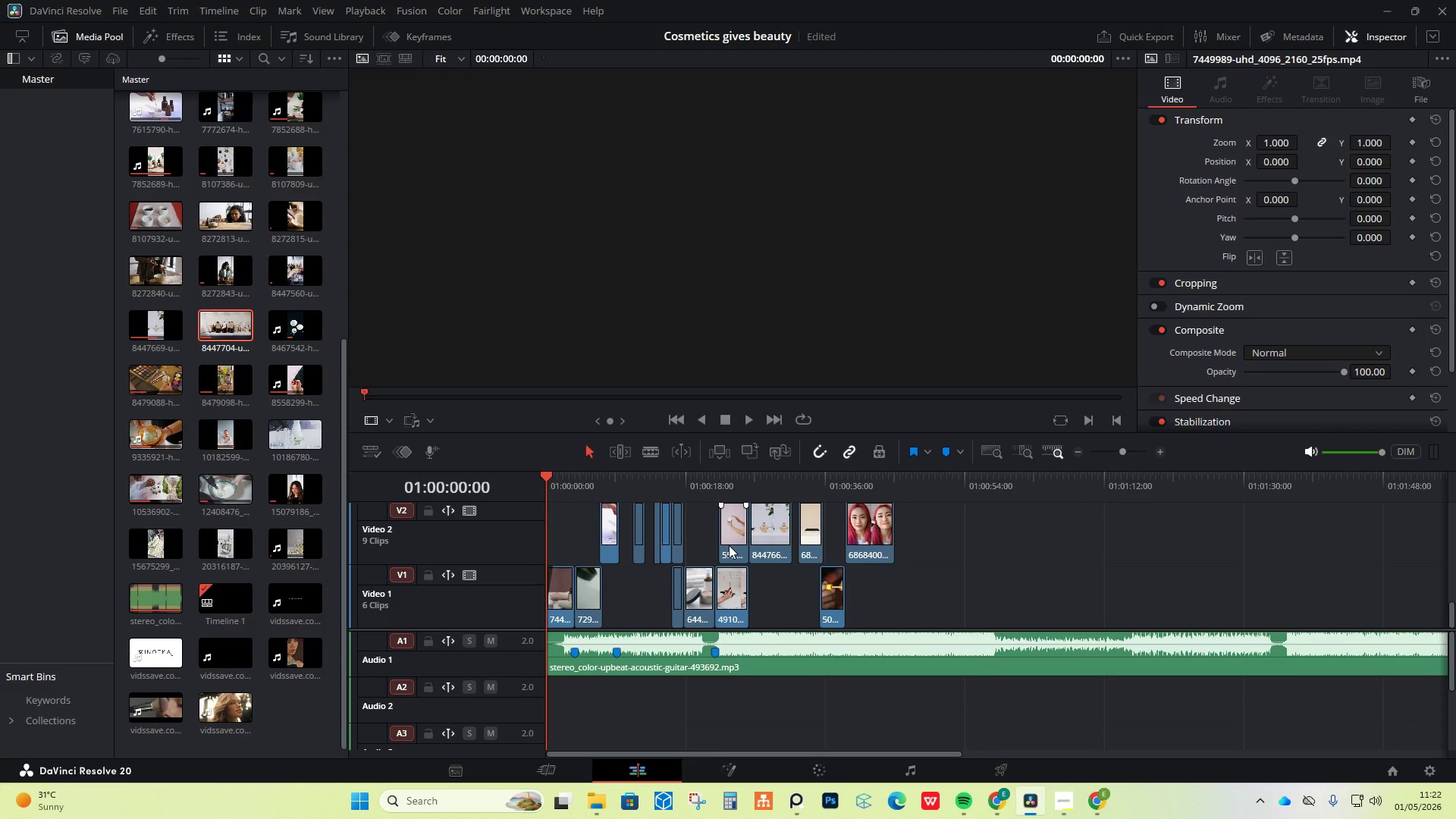 
key(Space)
 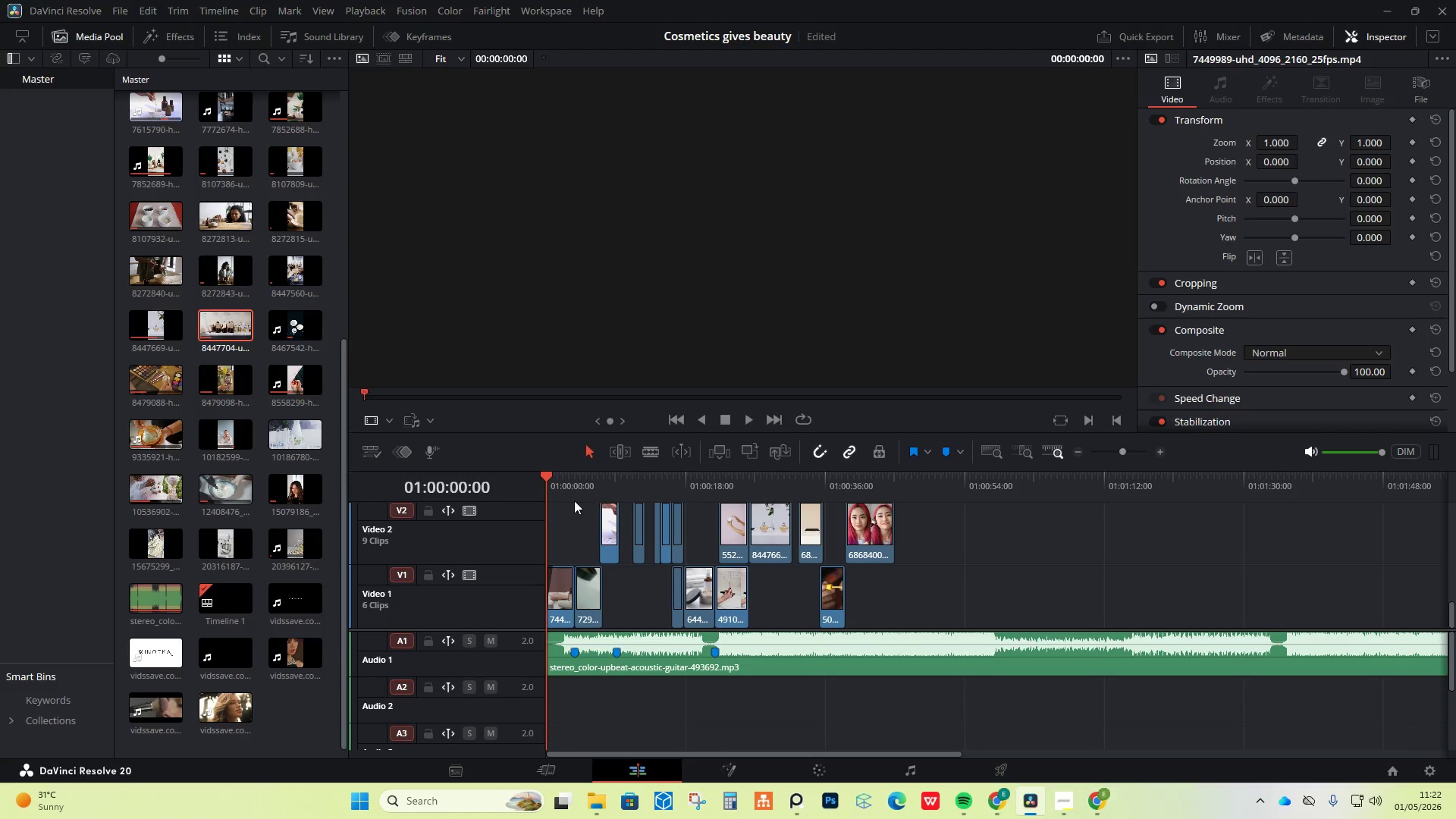 